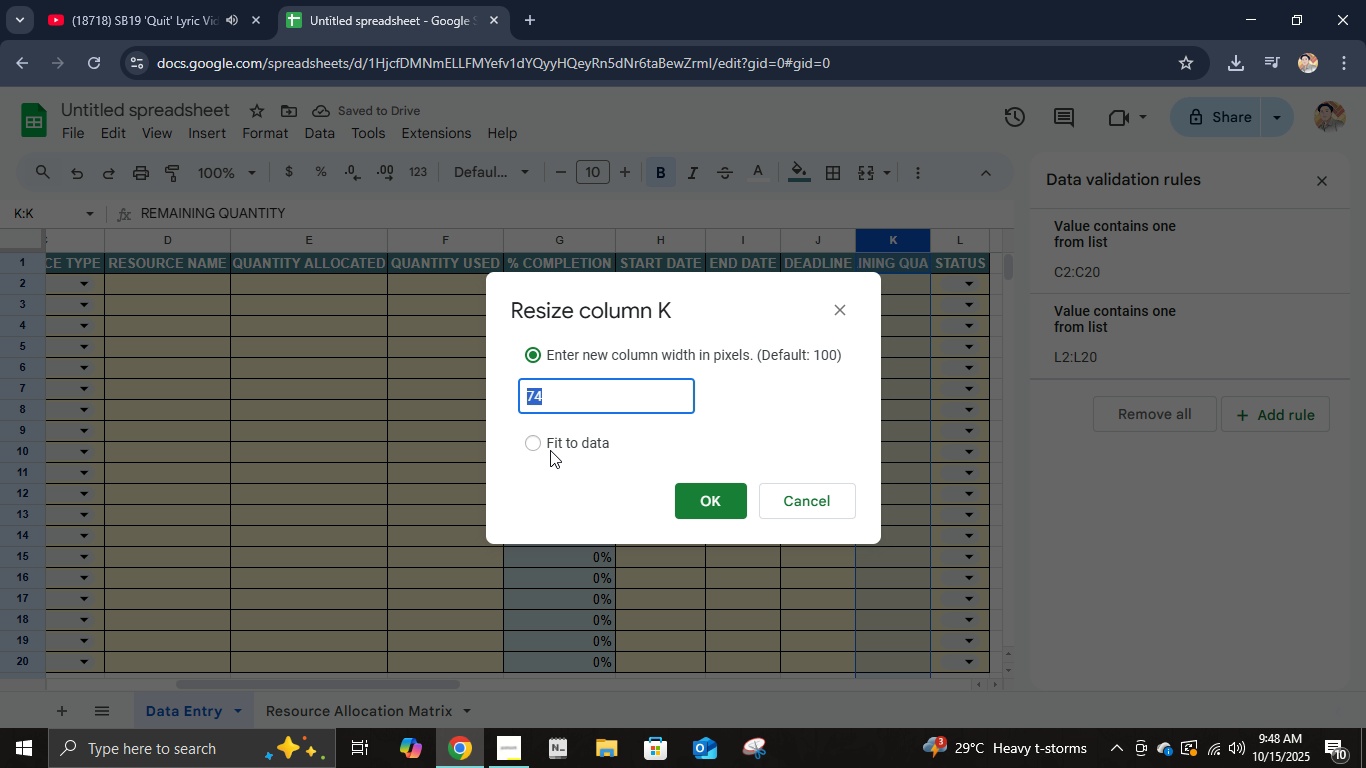 
left_click([545, 445])
 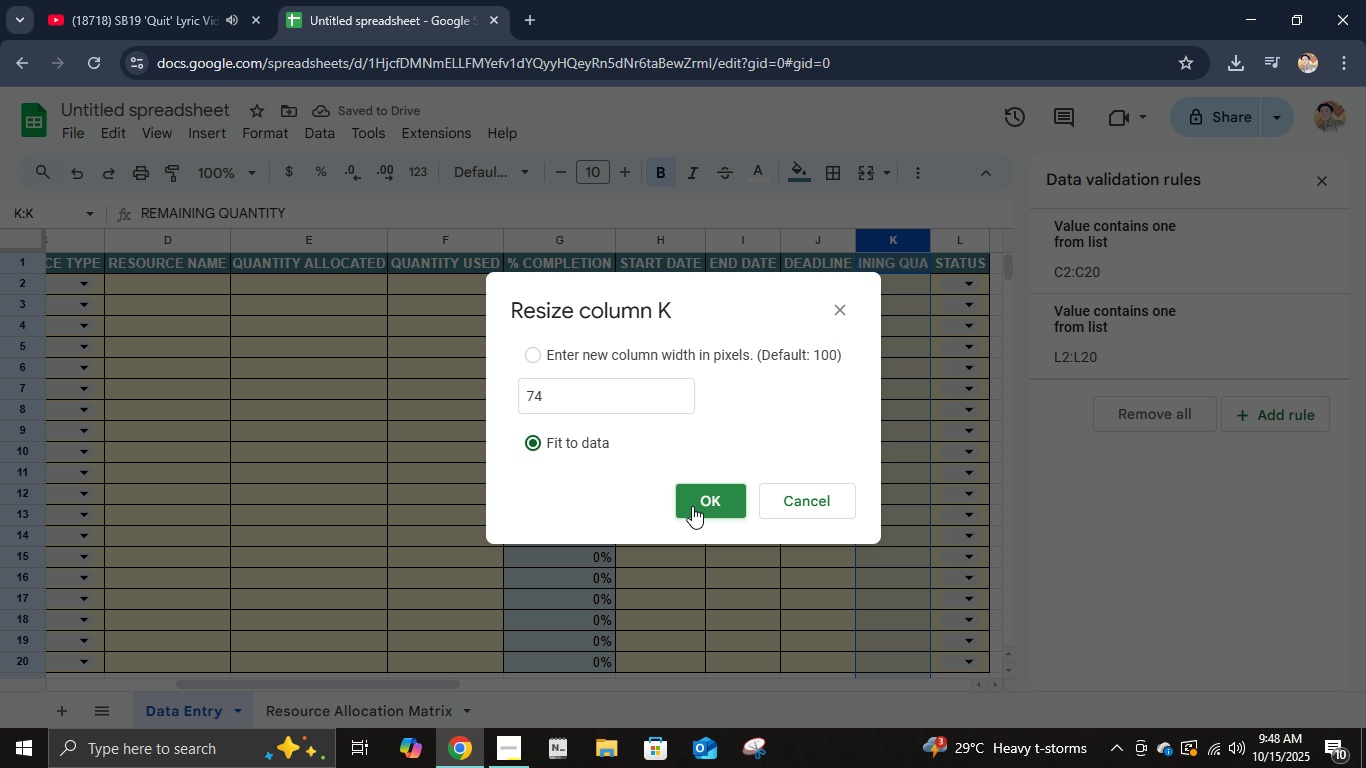 
left_click([694, 506])
 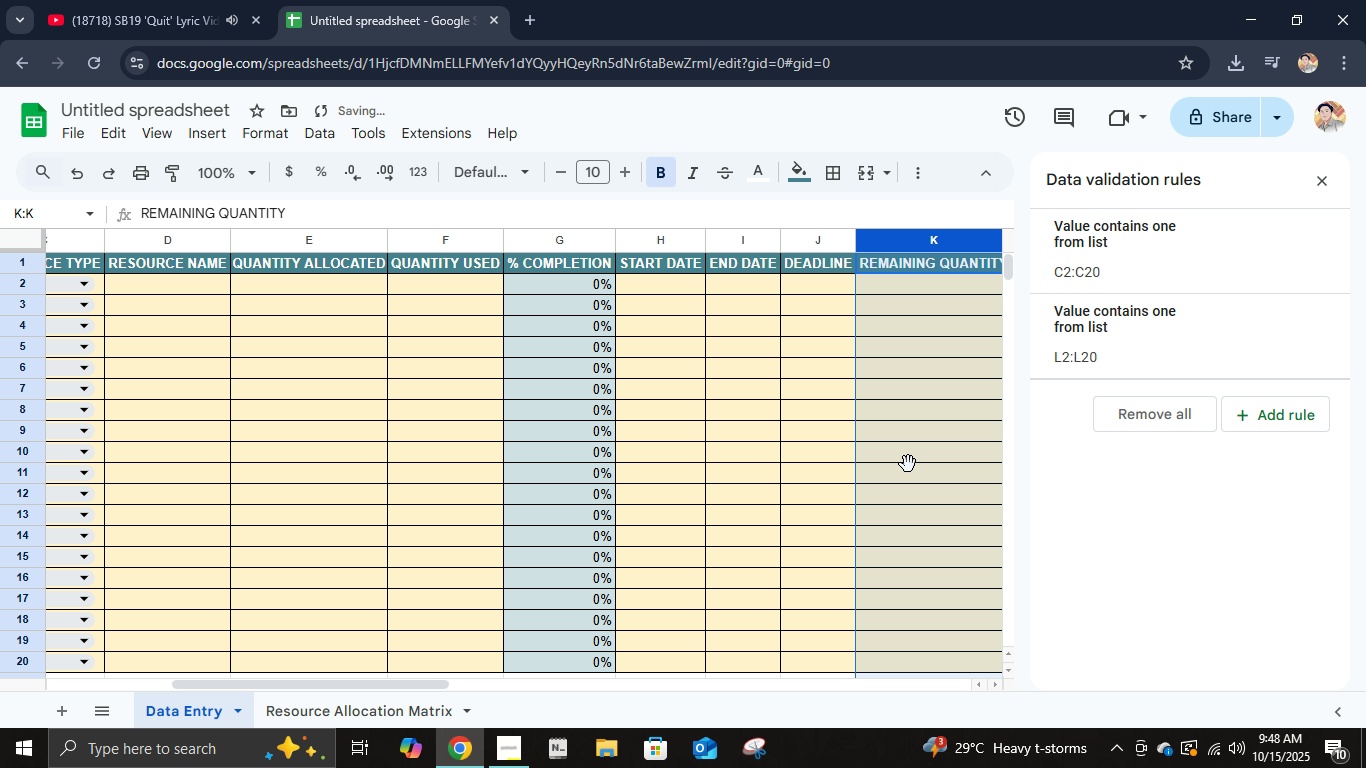 
left_click([908, 464])
 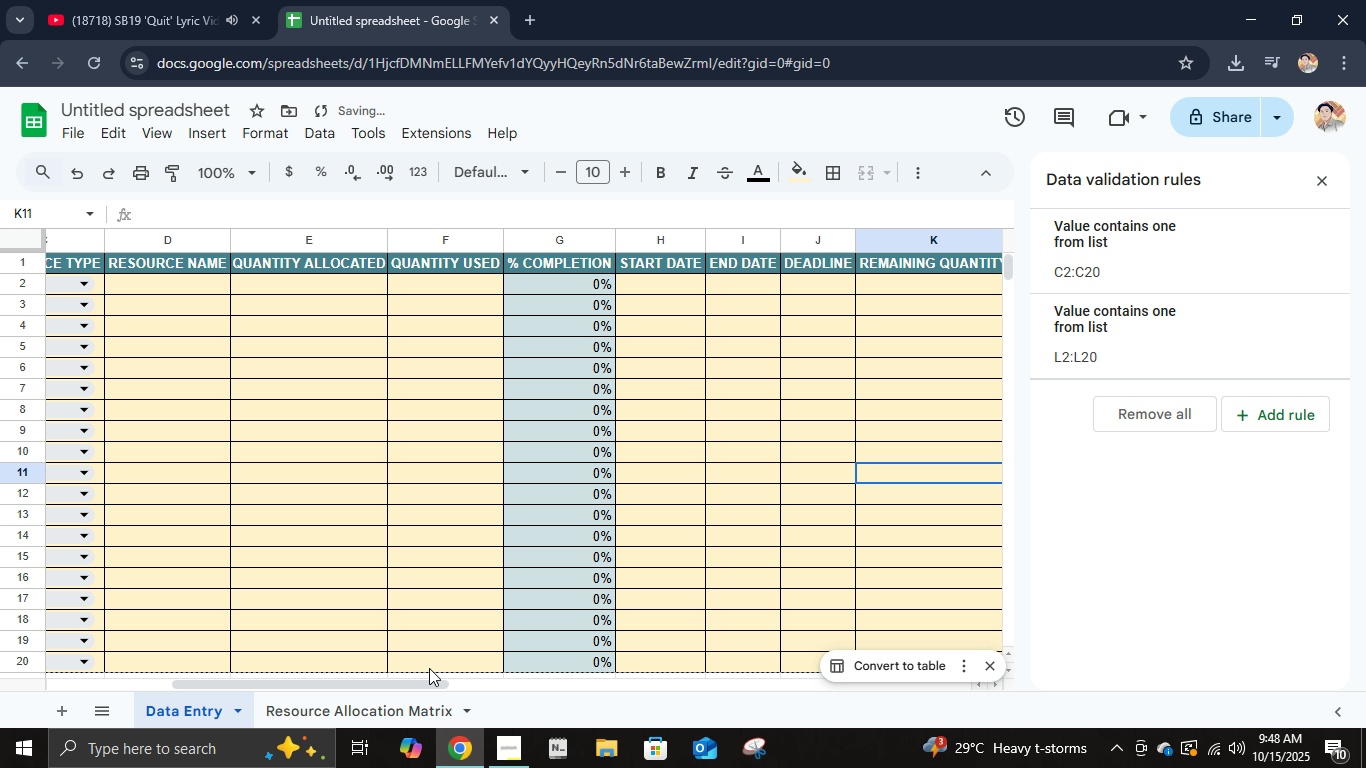 
left_click_drag(start_coordinate=[384, 682], to_coordinate=[483, 695])
 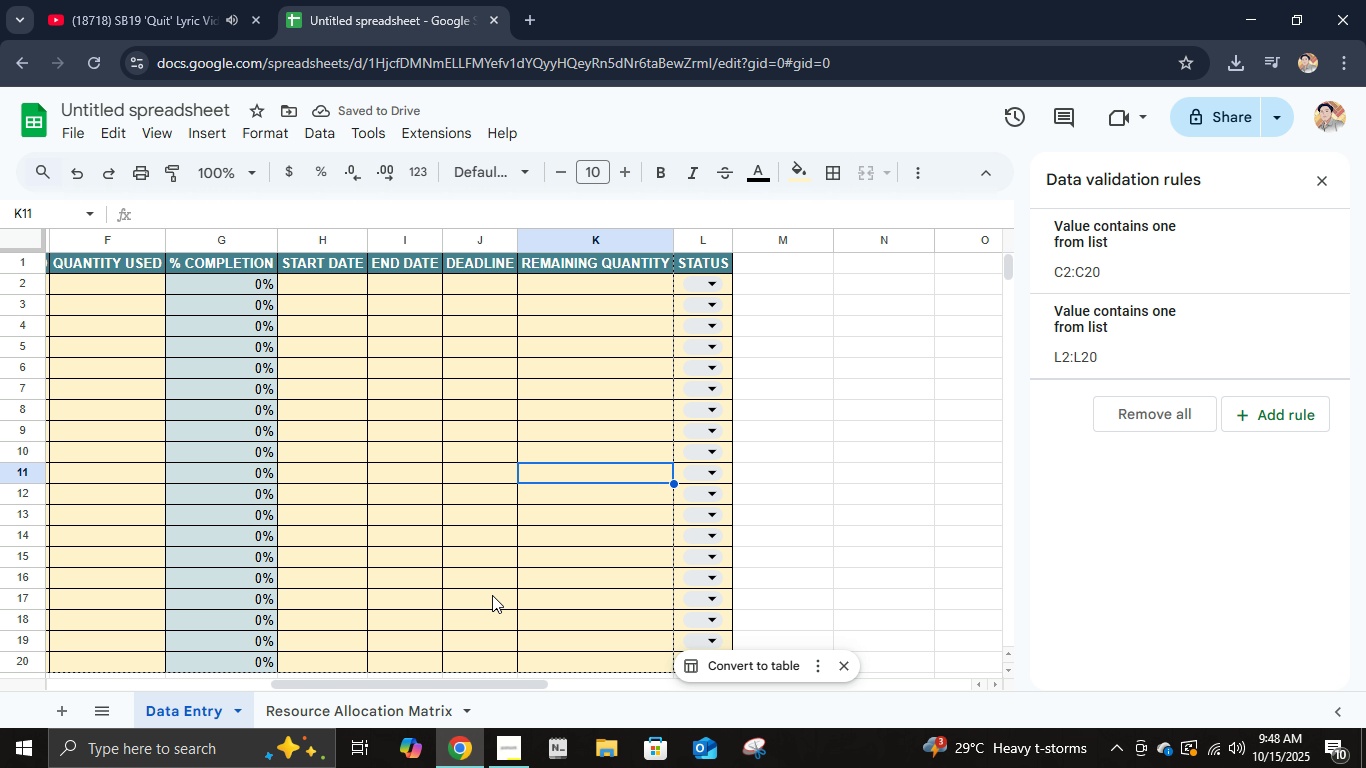 
scroll: coordinate [516, 541], scroll_direction: up, amount: 2.0
 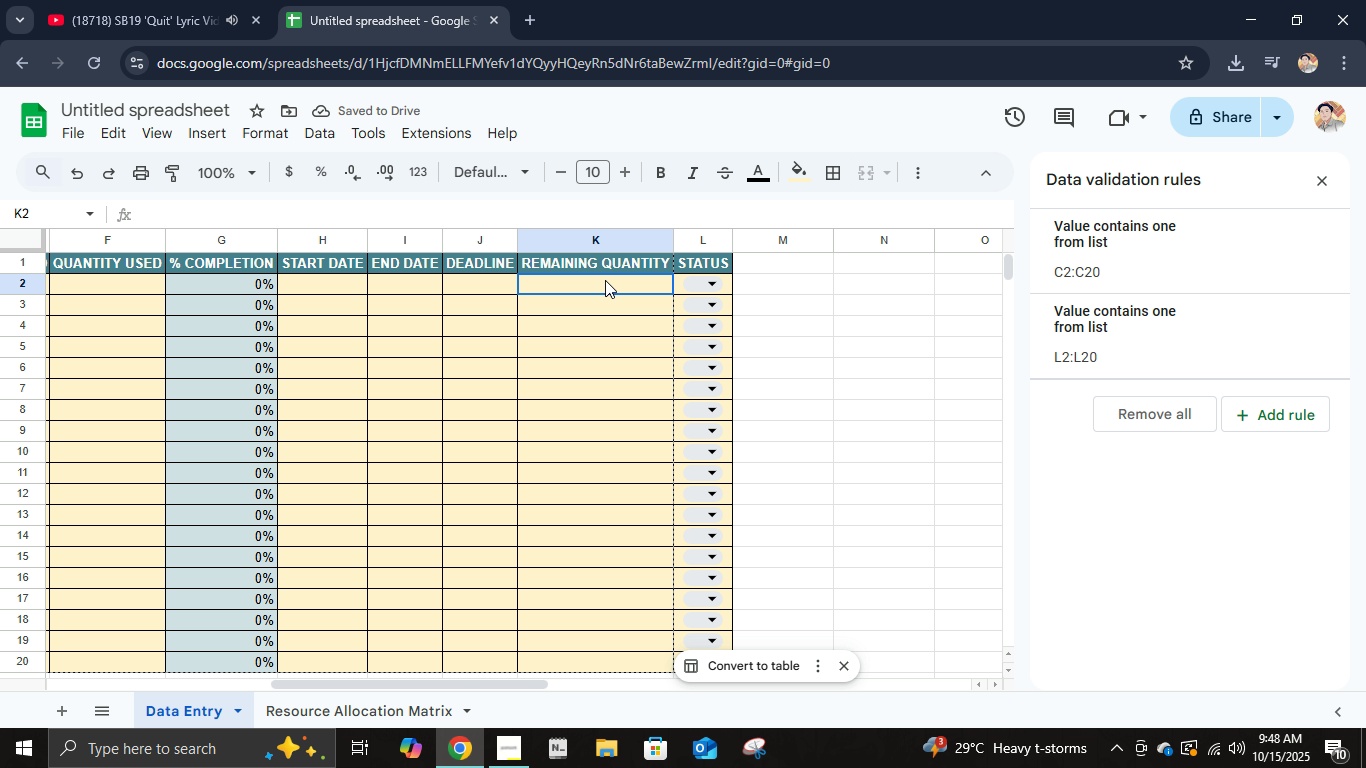 
left_click_drag(start_coordinate=[605, 280], to_coordinate=[619, 563])
 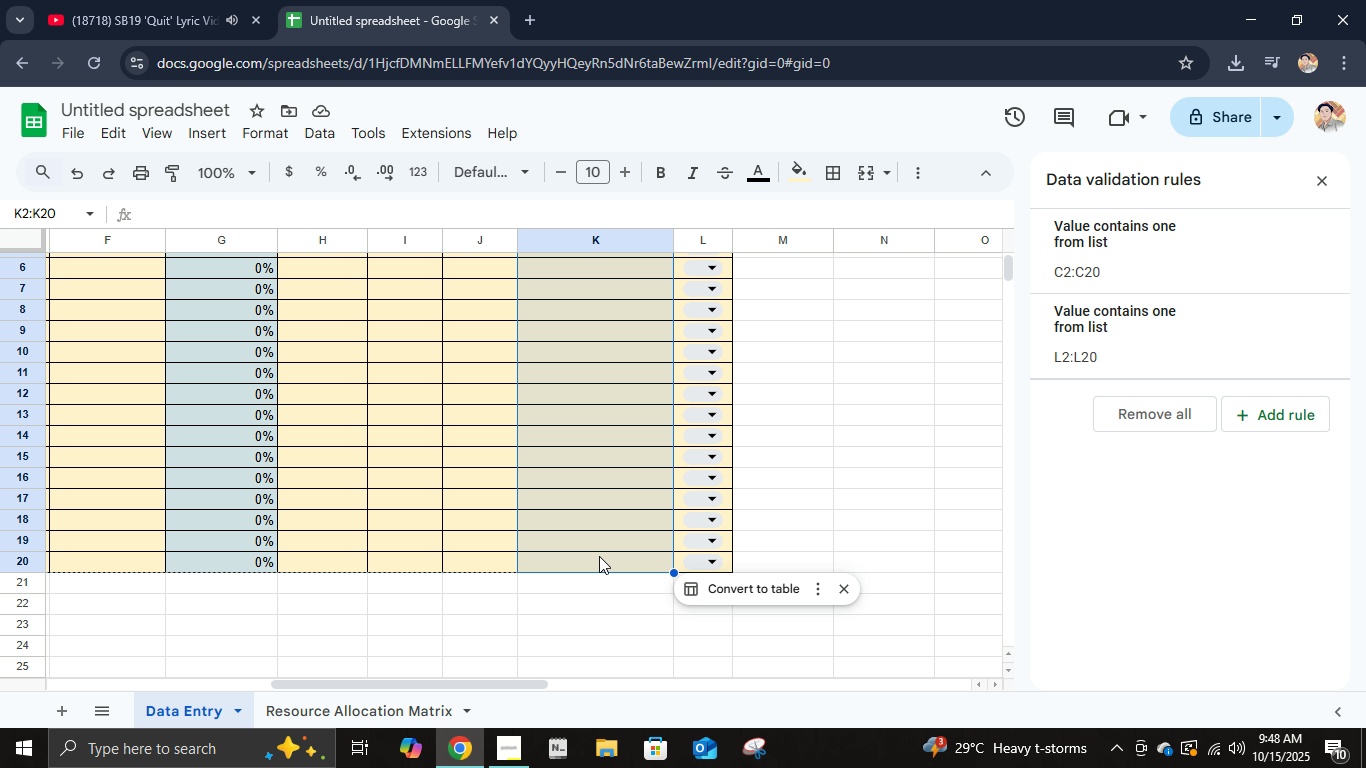 
scroll: coordinate [619, 544], scroll_direction: down, amount: 1.0
 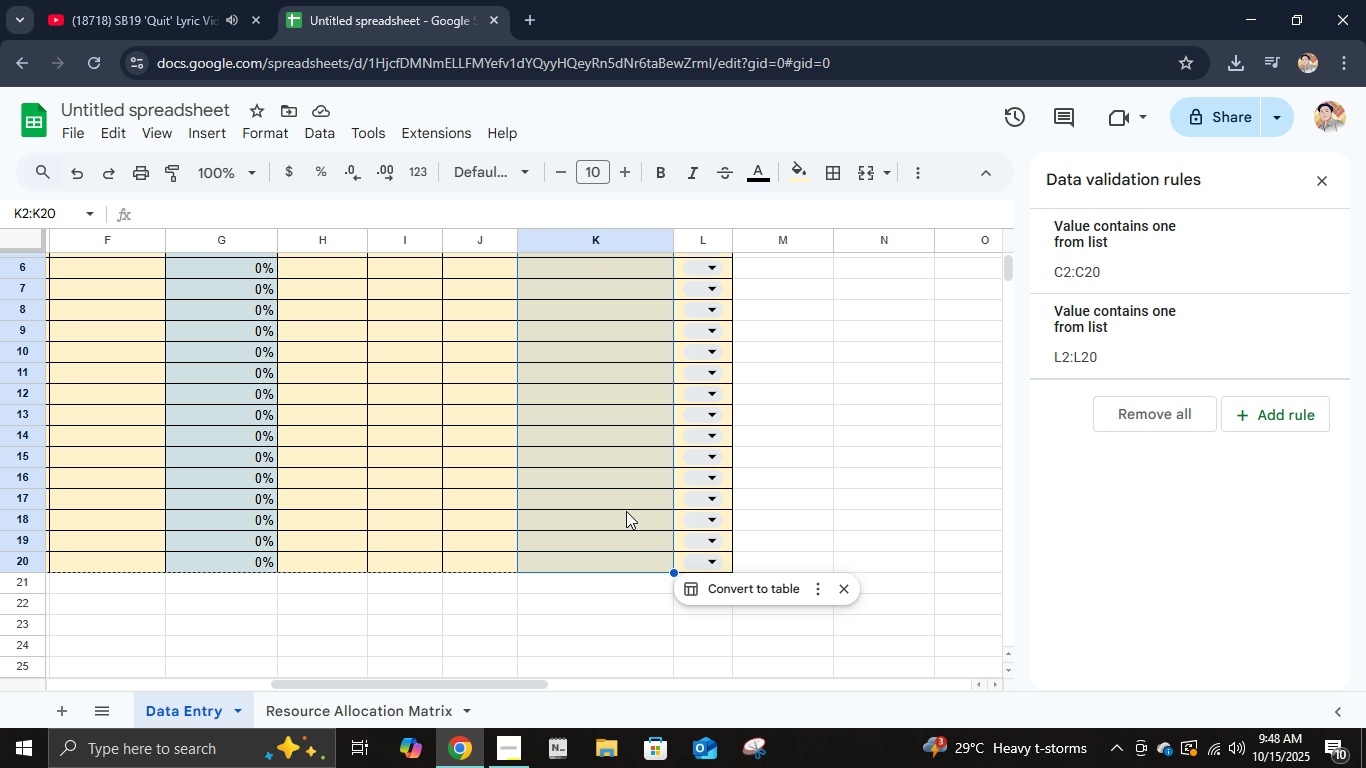 
left_click([622, 447])
 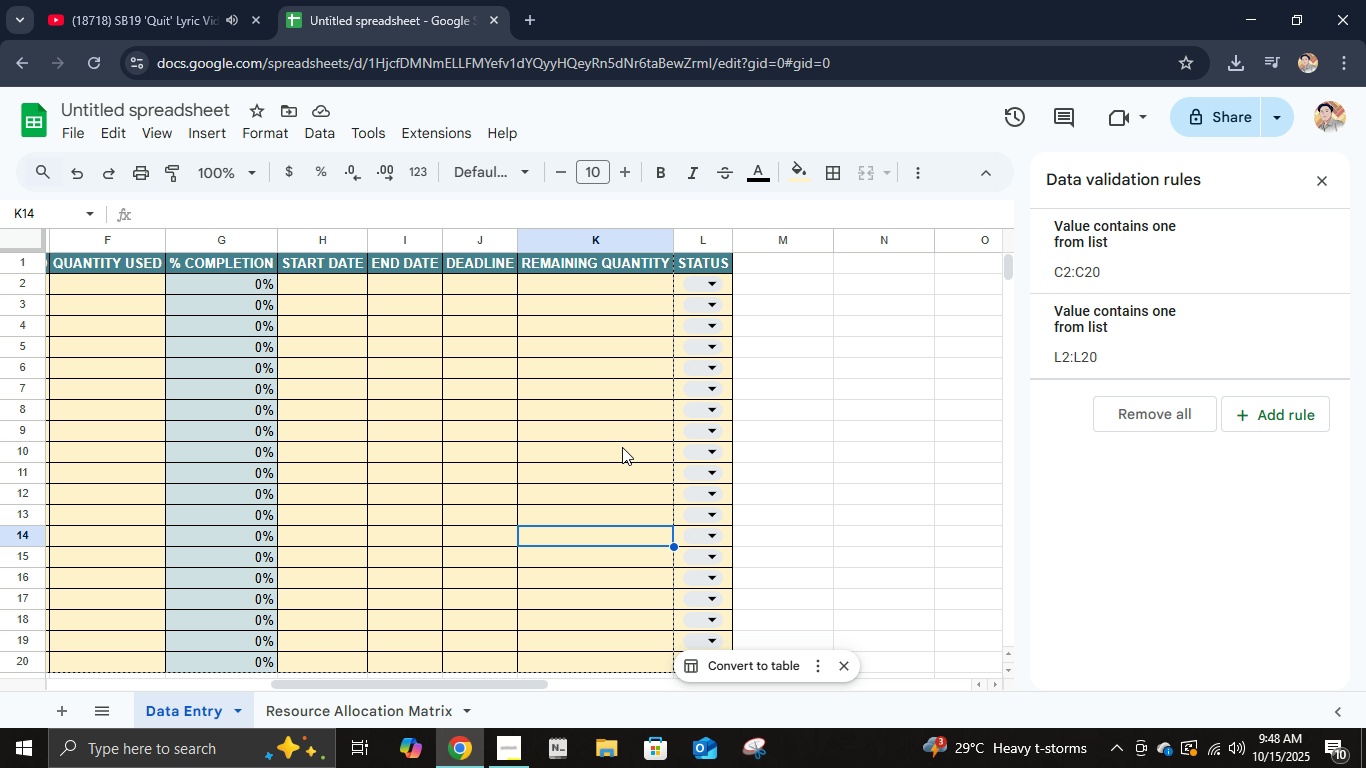 
scroll: coordinate [622, 447], scroll_direction: up, amount: 4.0
 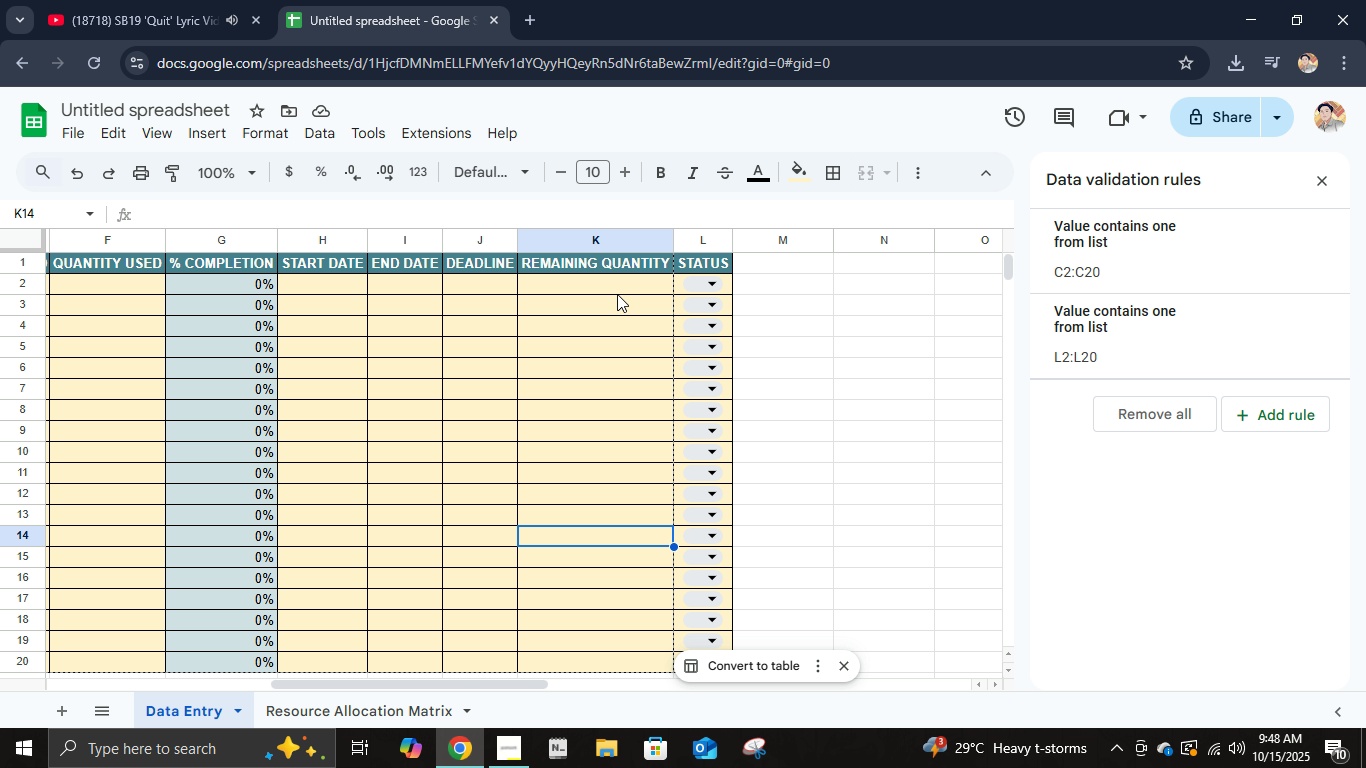 
left_click([617, 293])
 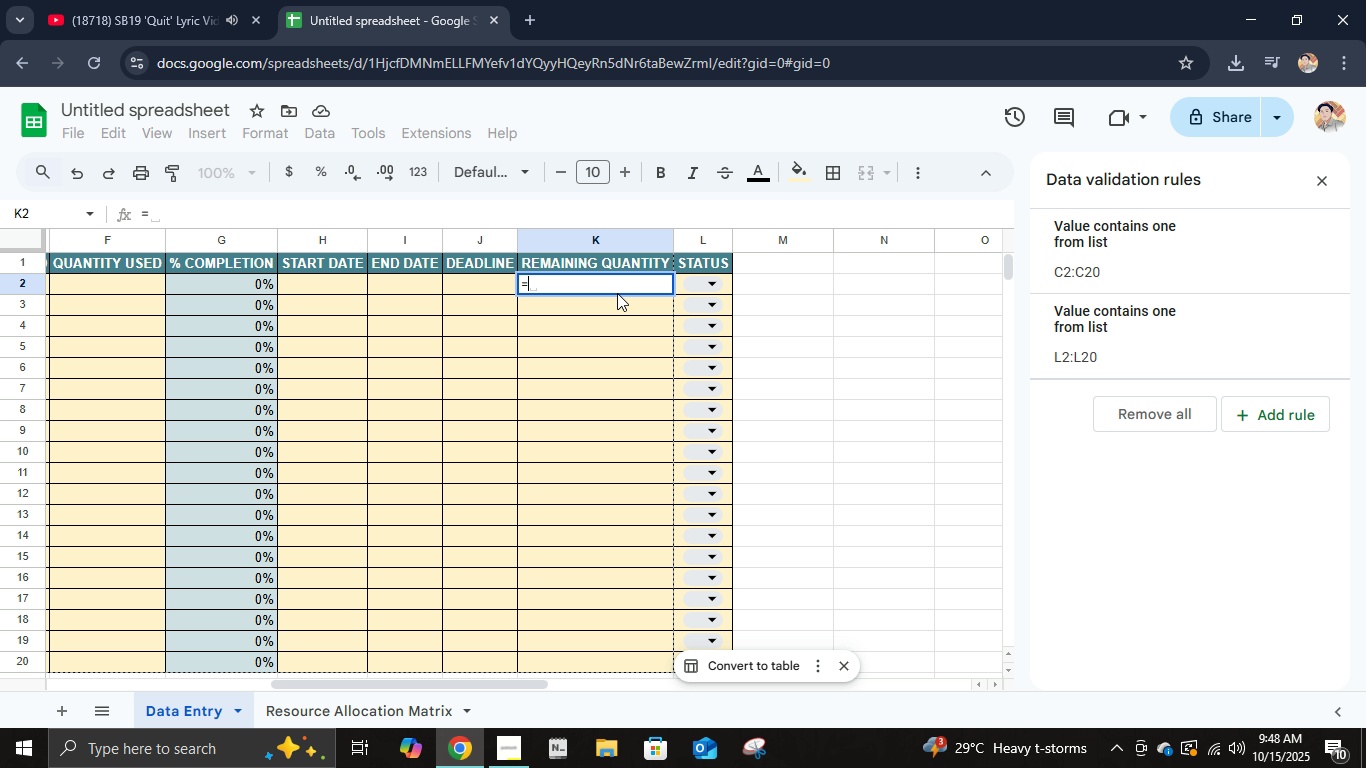 
type(=E2-F2)
 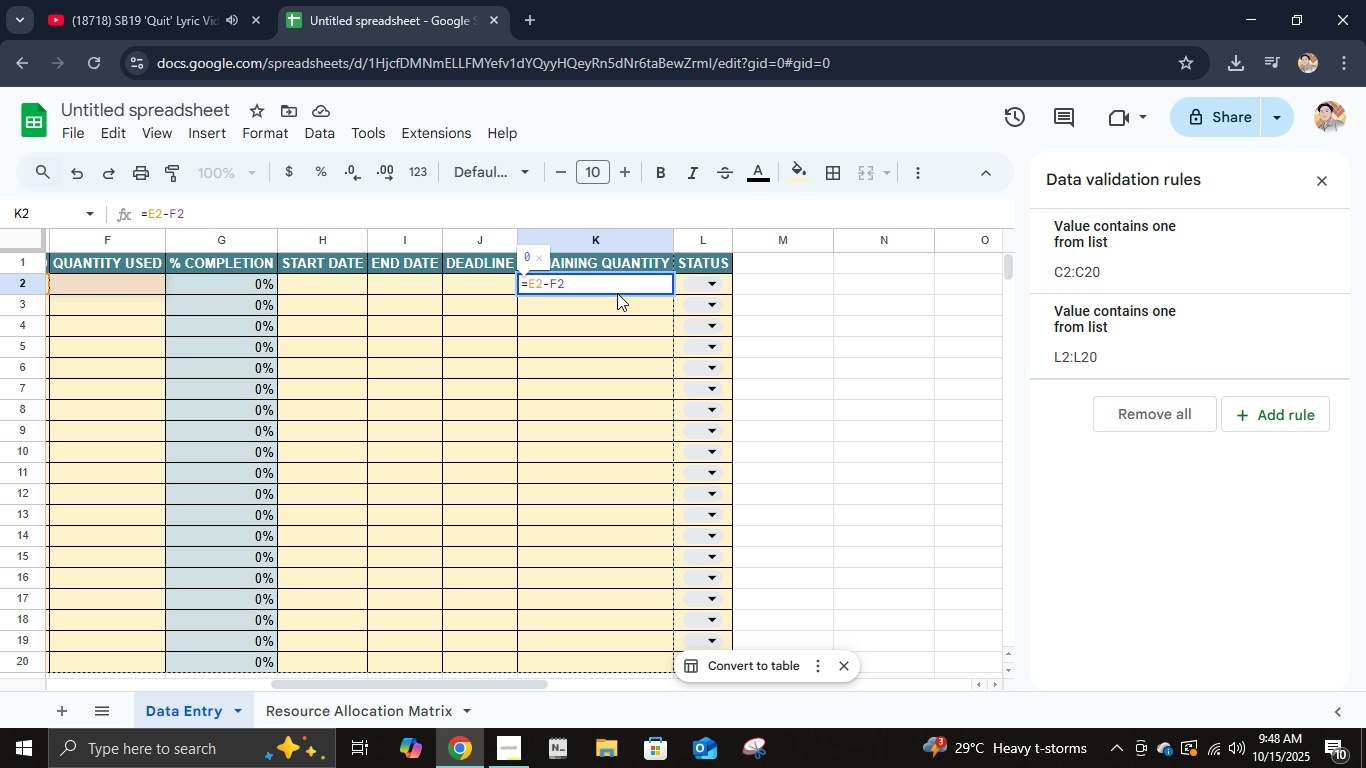 
key(Enter)
 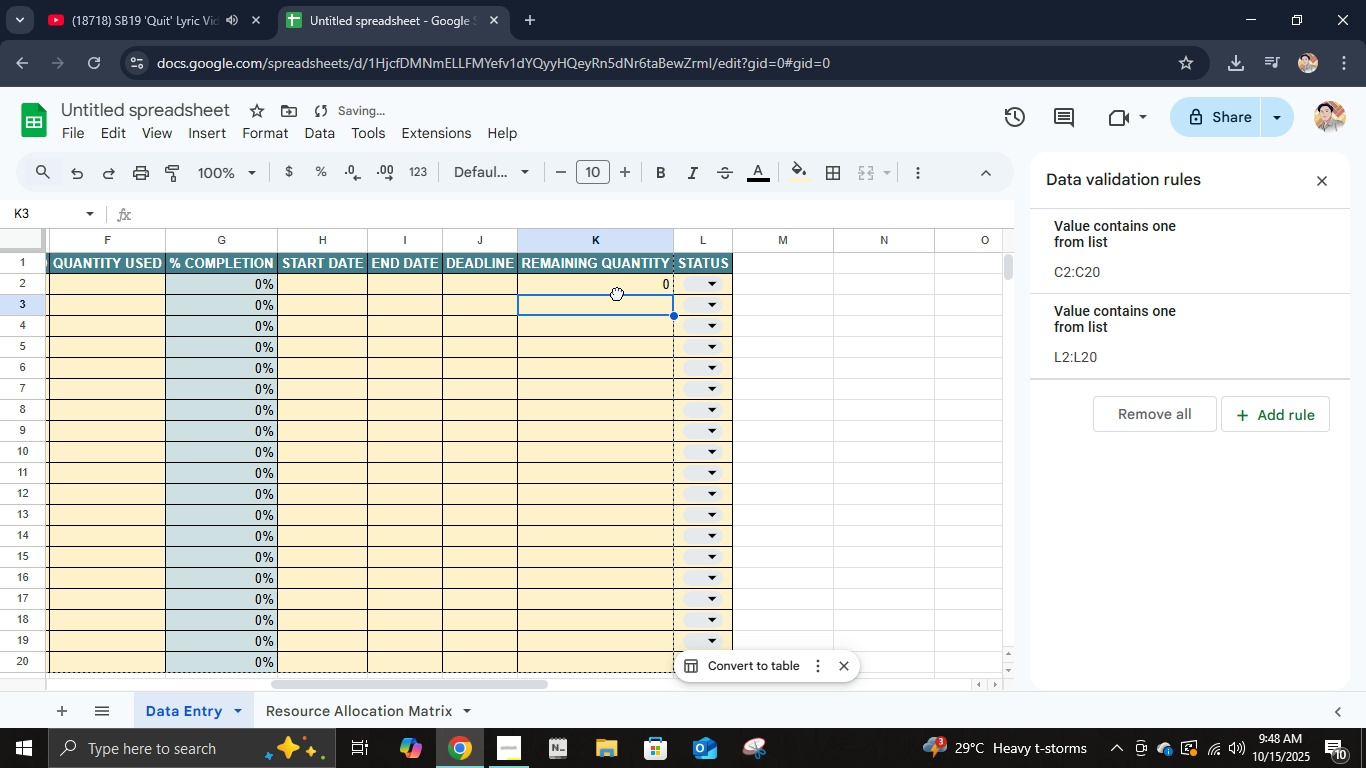 
left_click([617, 293])
 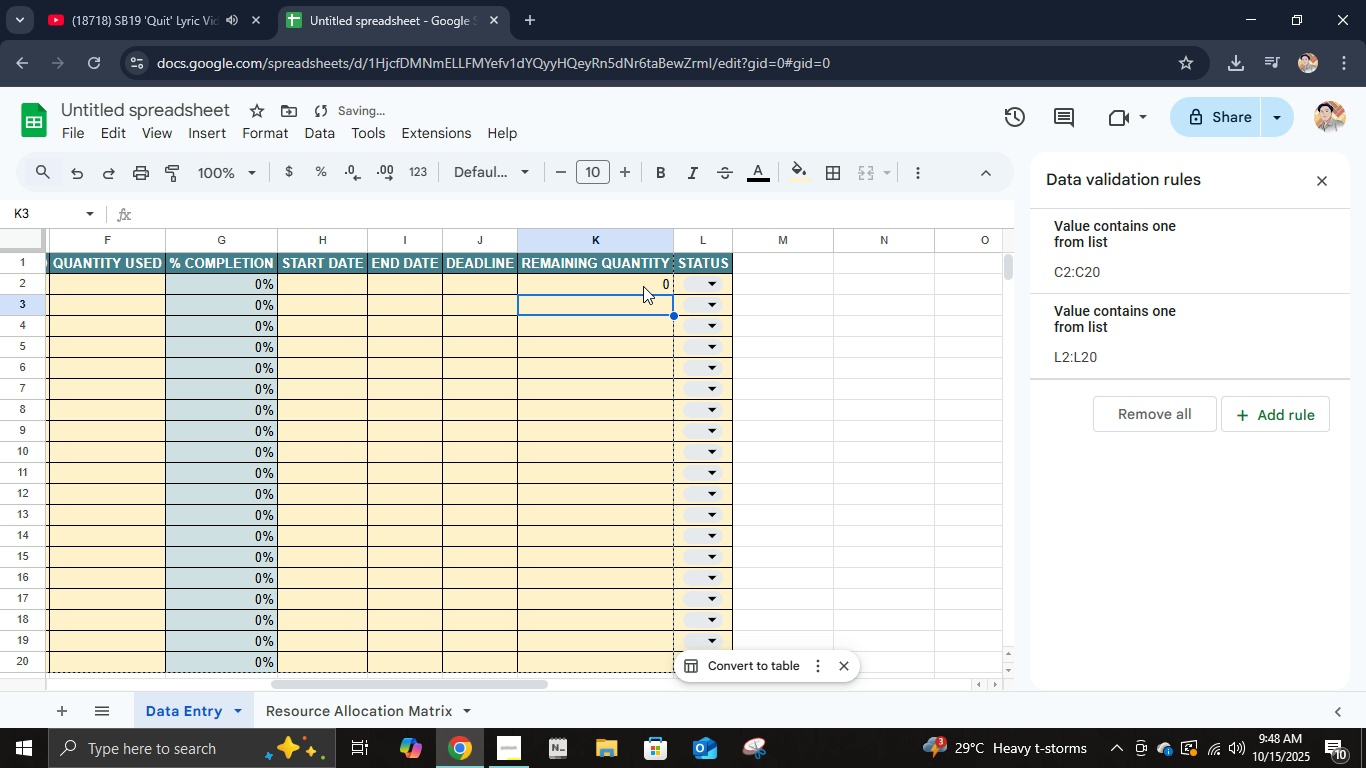 
left_click([643, 286])
 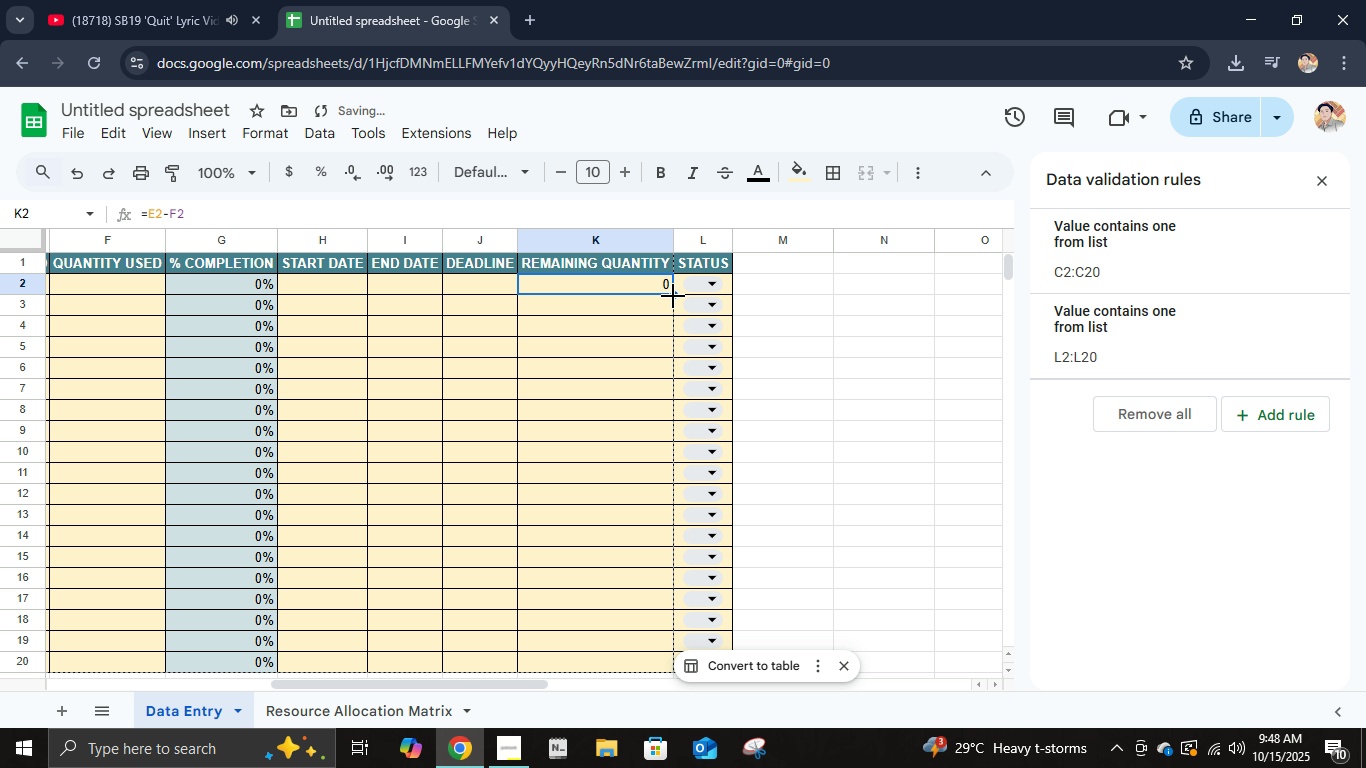 
left_click_drag(start_coordinate=[673, 297], to_coordinate=[662, 658])
 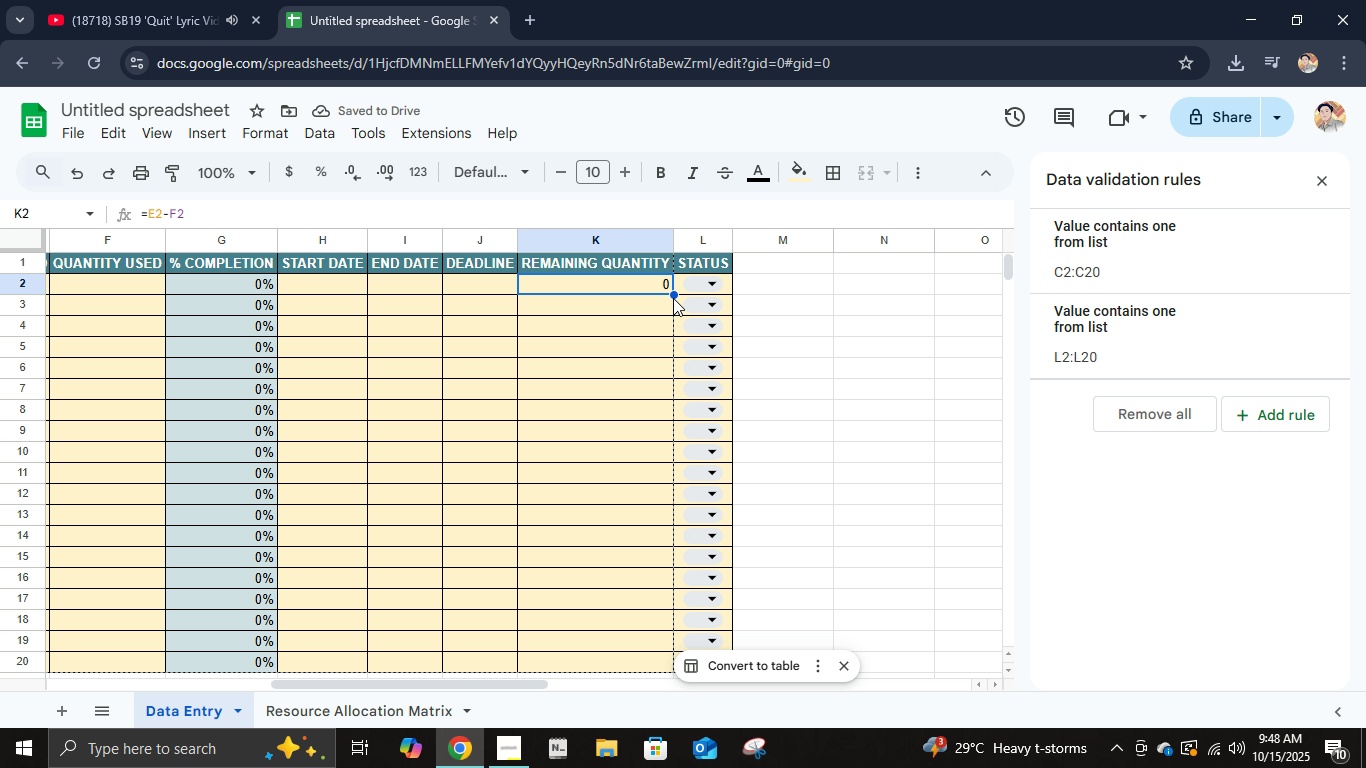 
left_click_drag(start_coordinate=[673, 293], to_coordinate=[659, 666])
 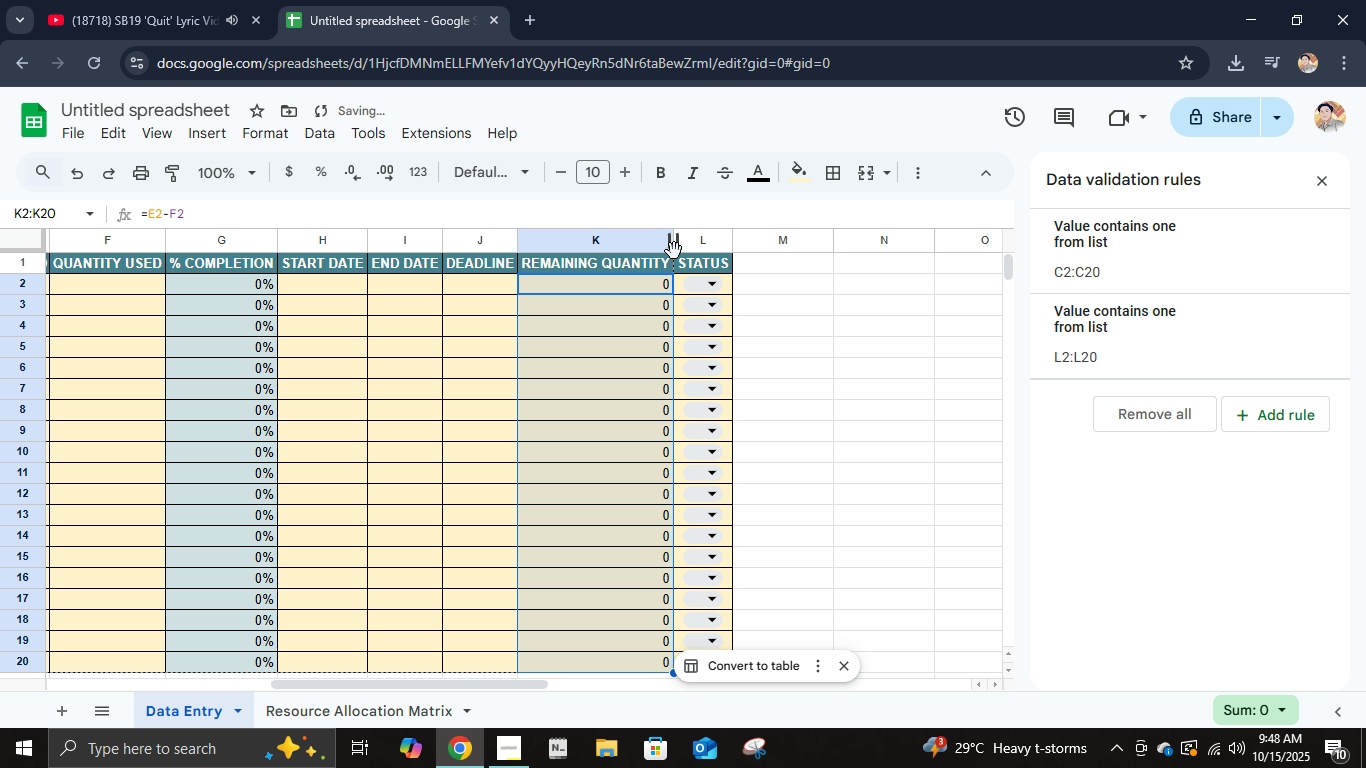 
left_click([901, 418])
 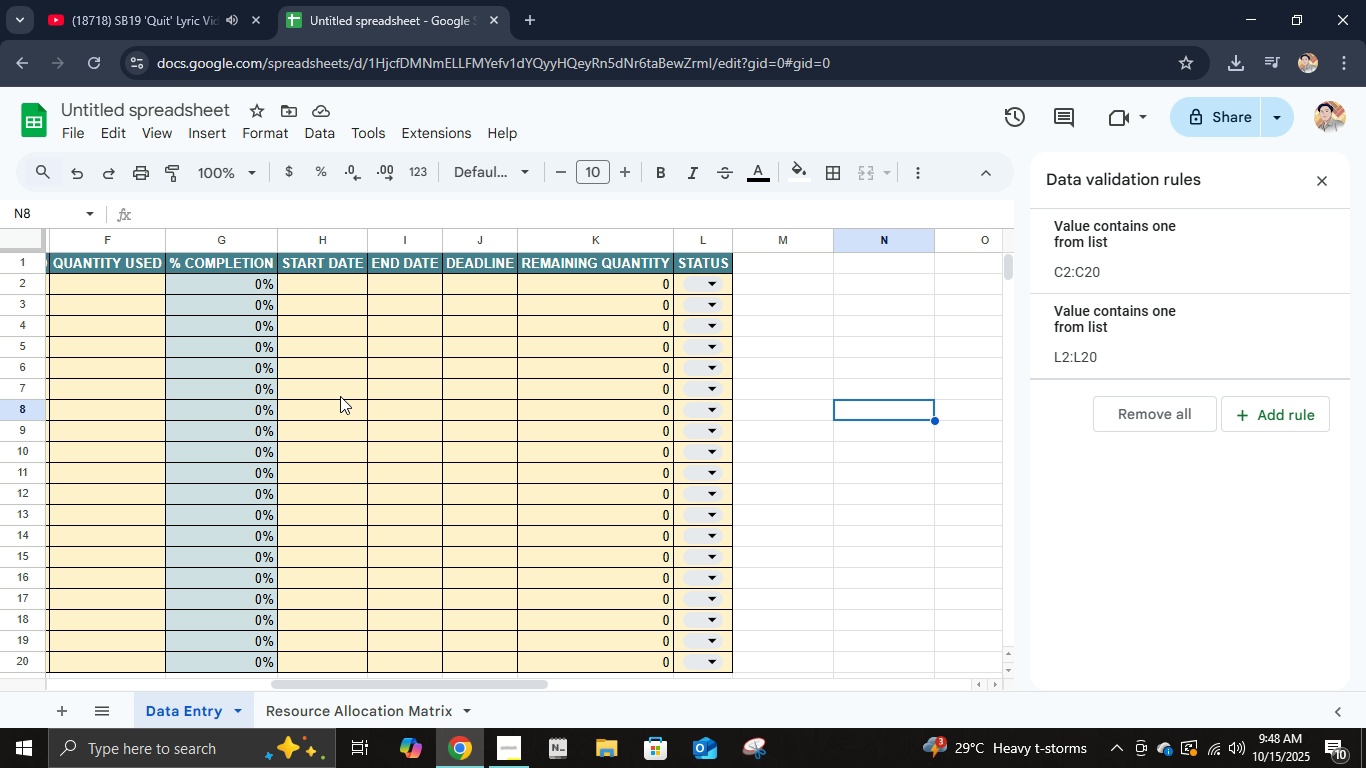 
wait(14.5)
 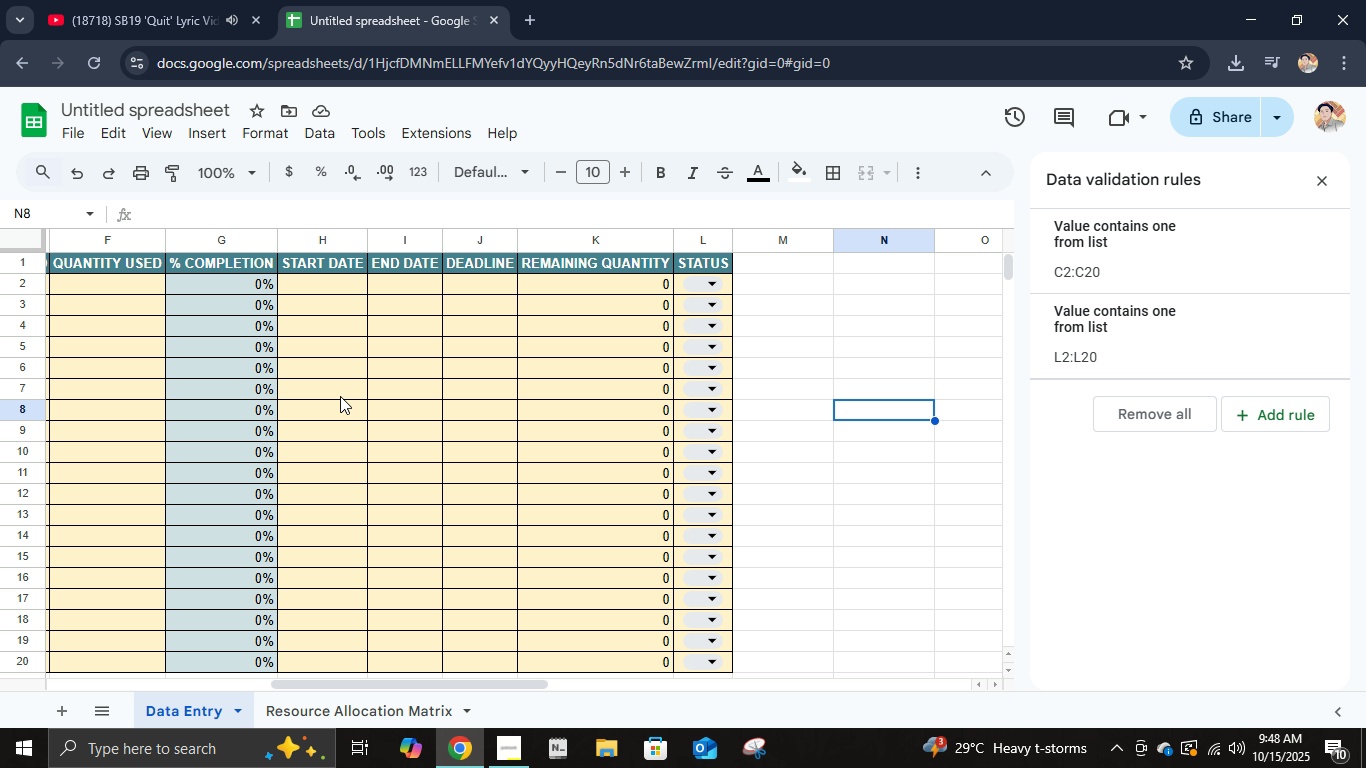 
left_click([603, 283])
 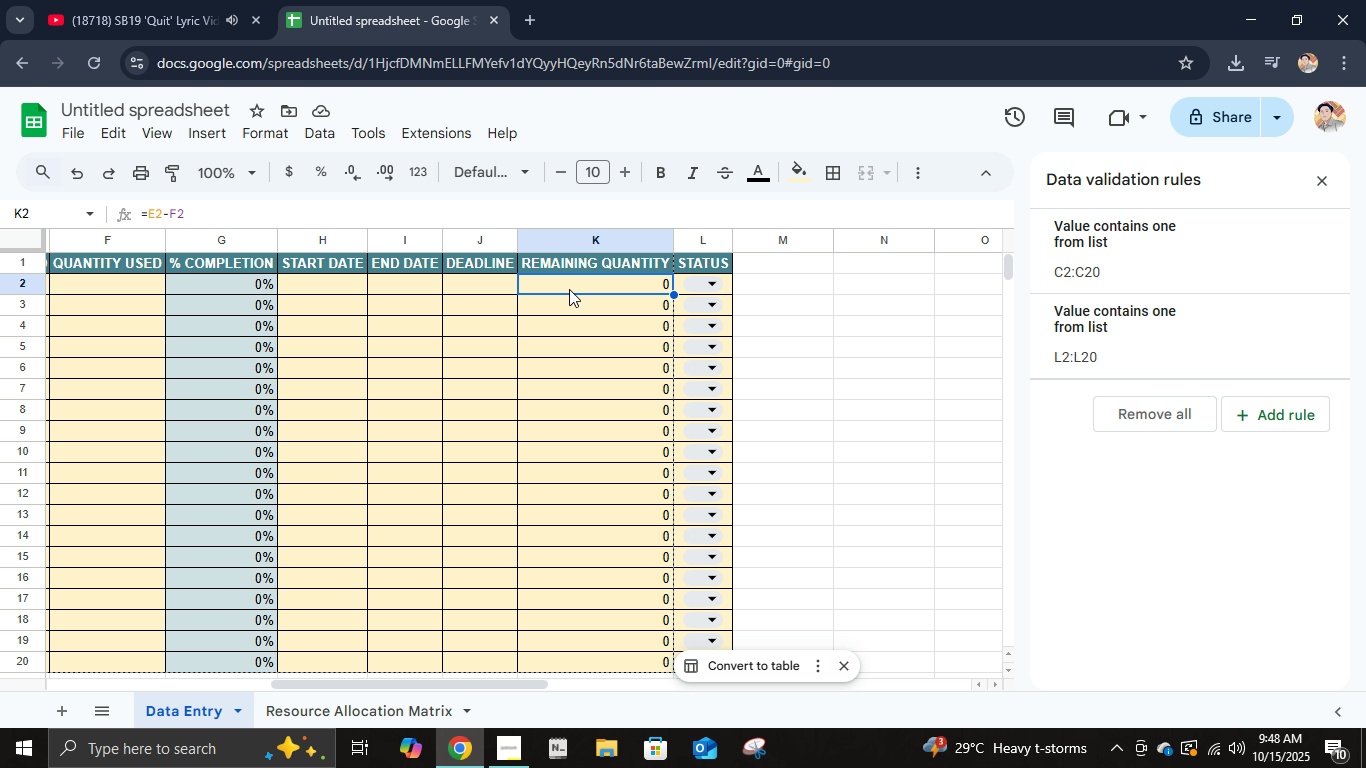 
left_click_drag(start_coordinate=[569, 285], to_coordinate=[596, 659])
 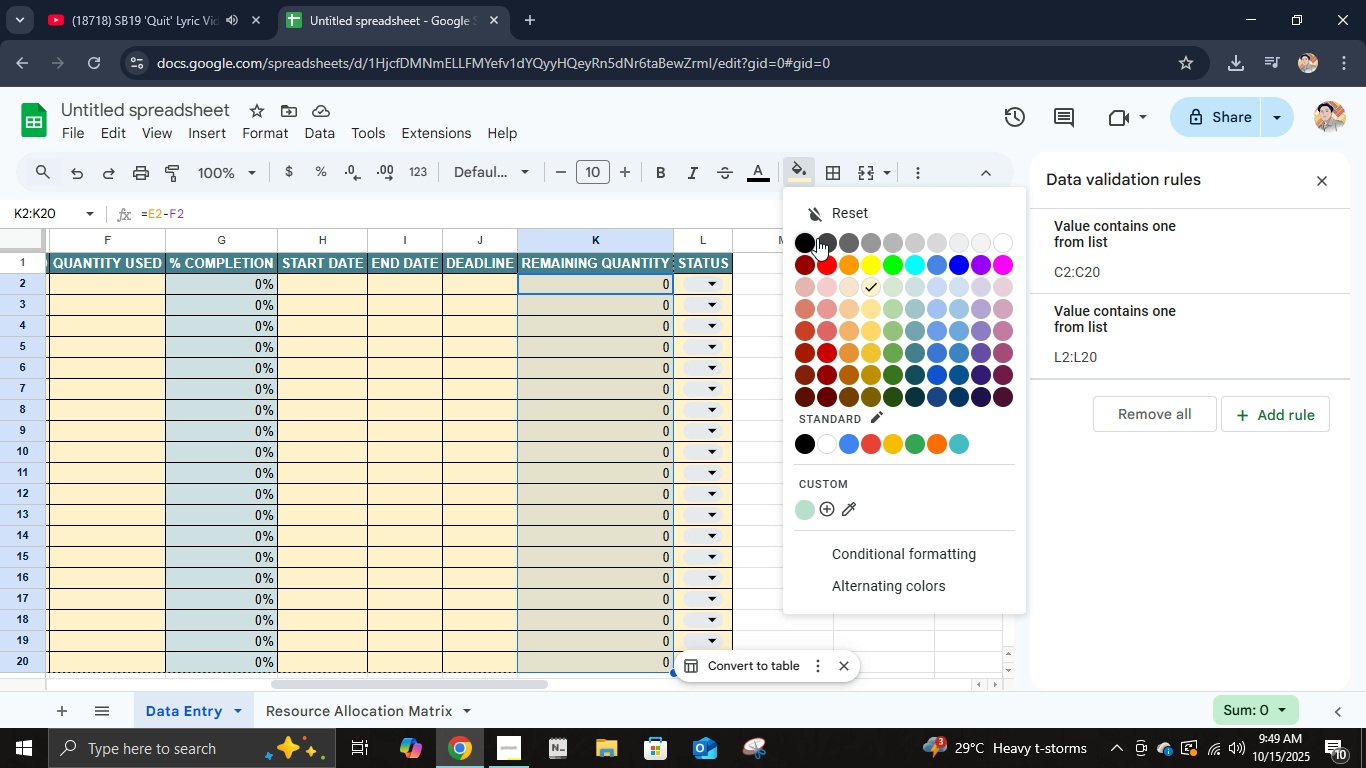 
mouse_move([906, 326])
 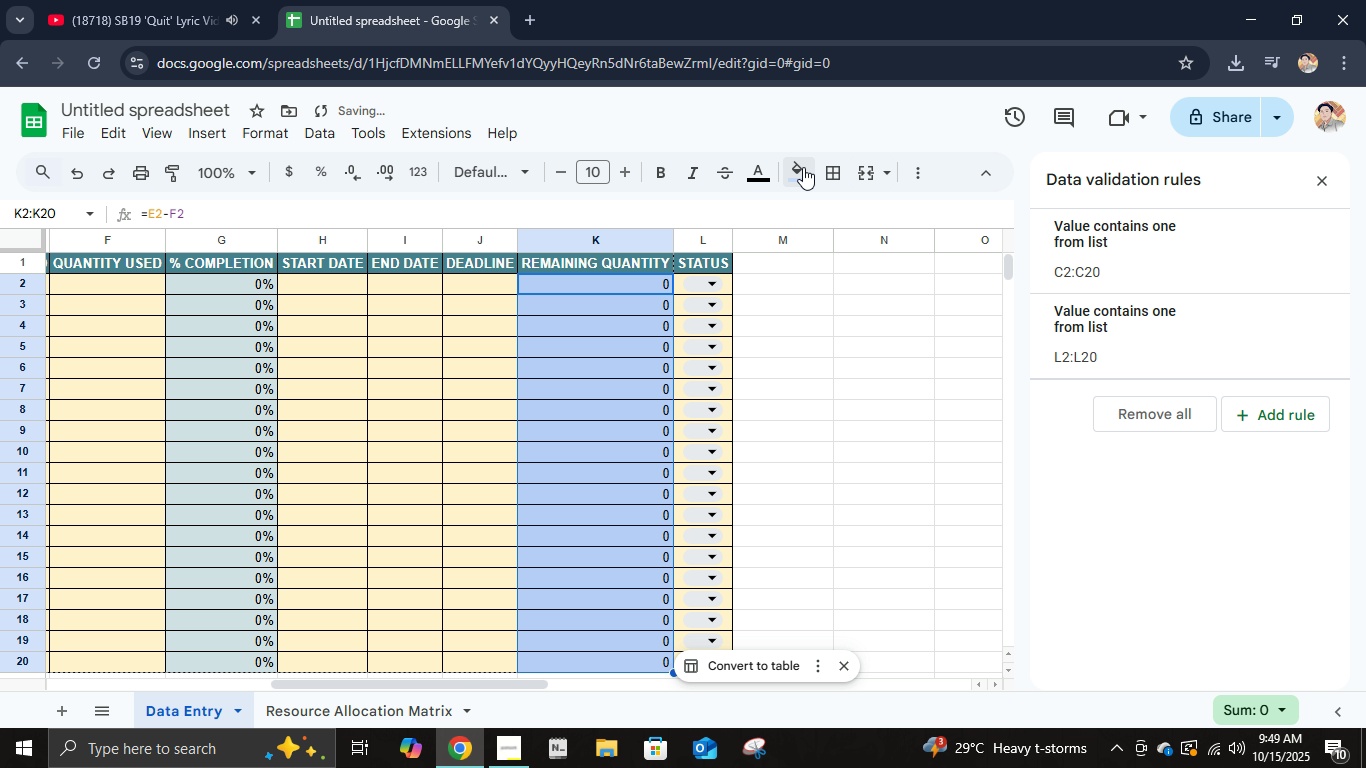 
left_click([807, 167])
 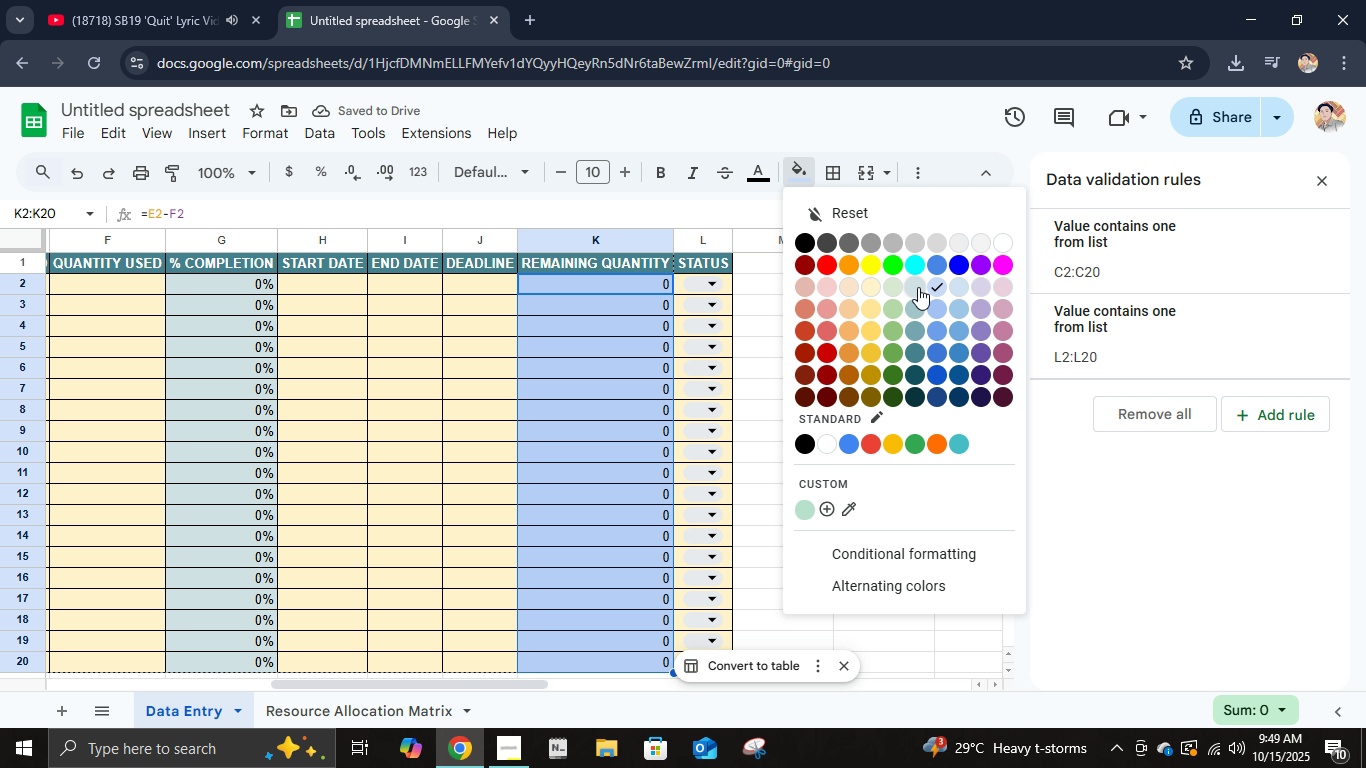 
left_click([918, 285])
 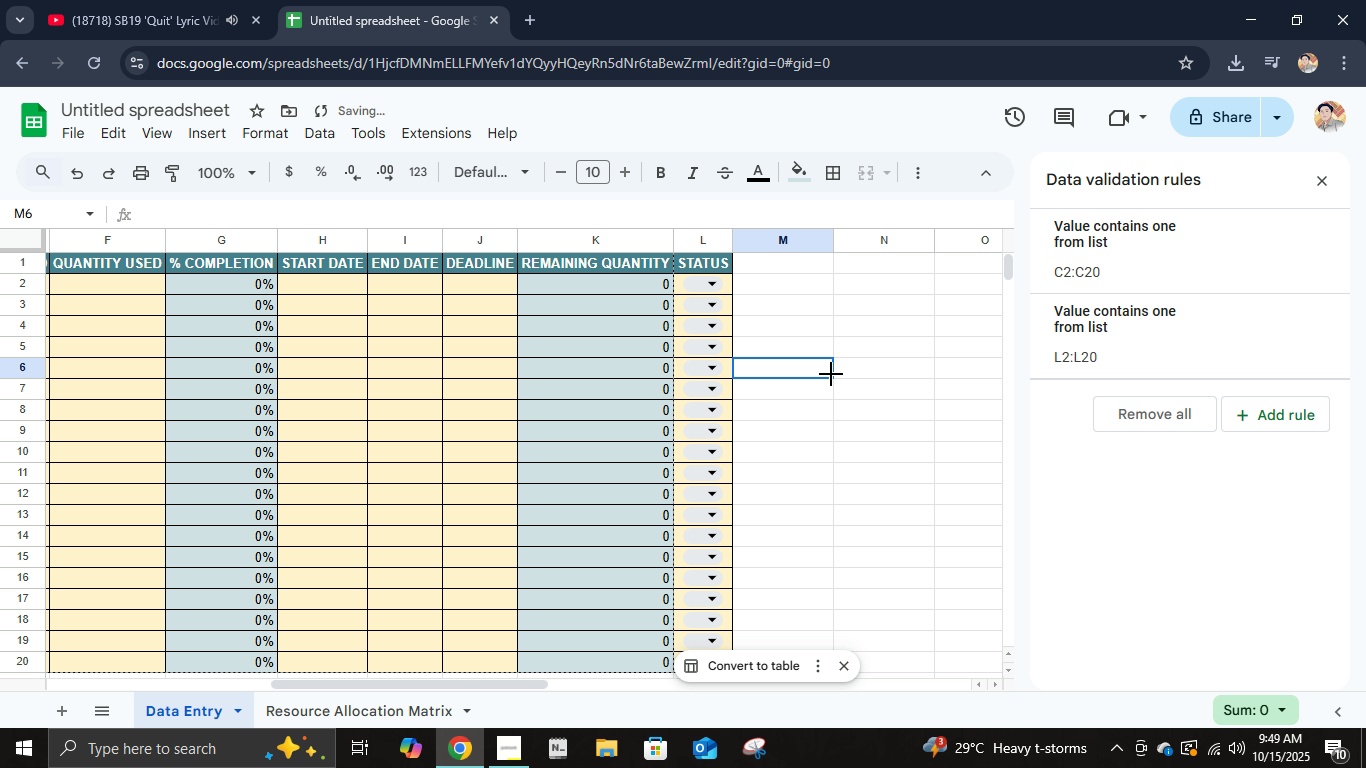 
left_click([831, 374])
 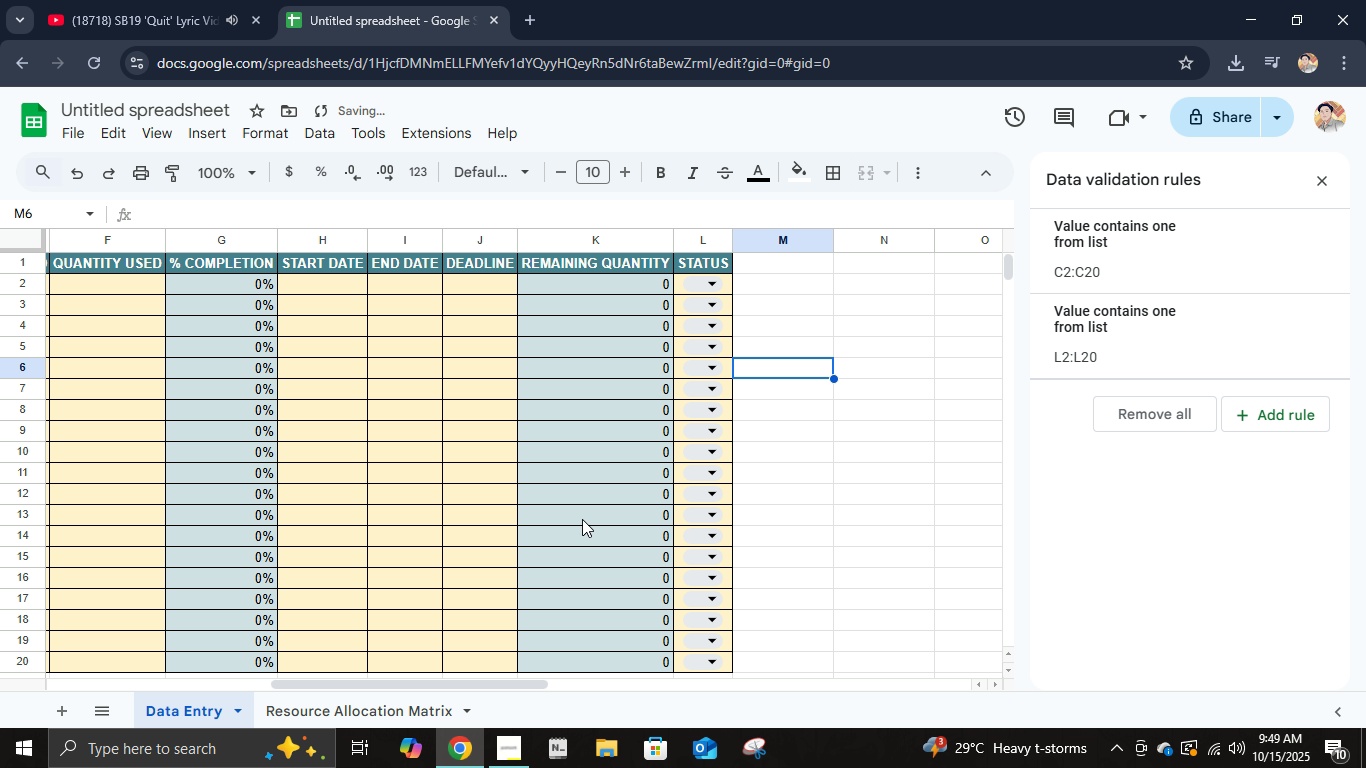 
scroll: coordinate [582, 518], scroll_direction: up, amount: 4.0
 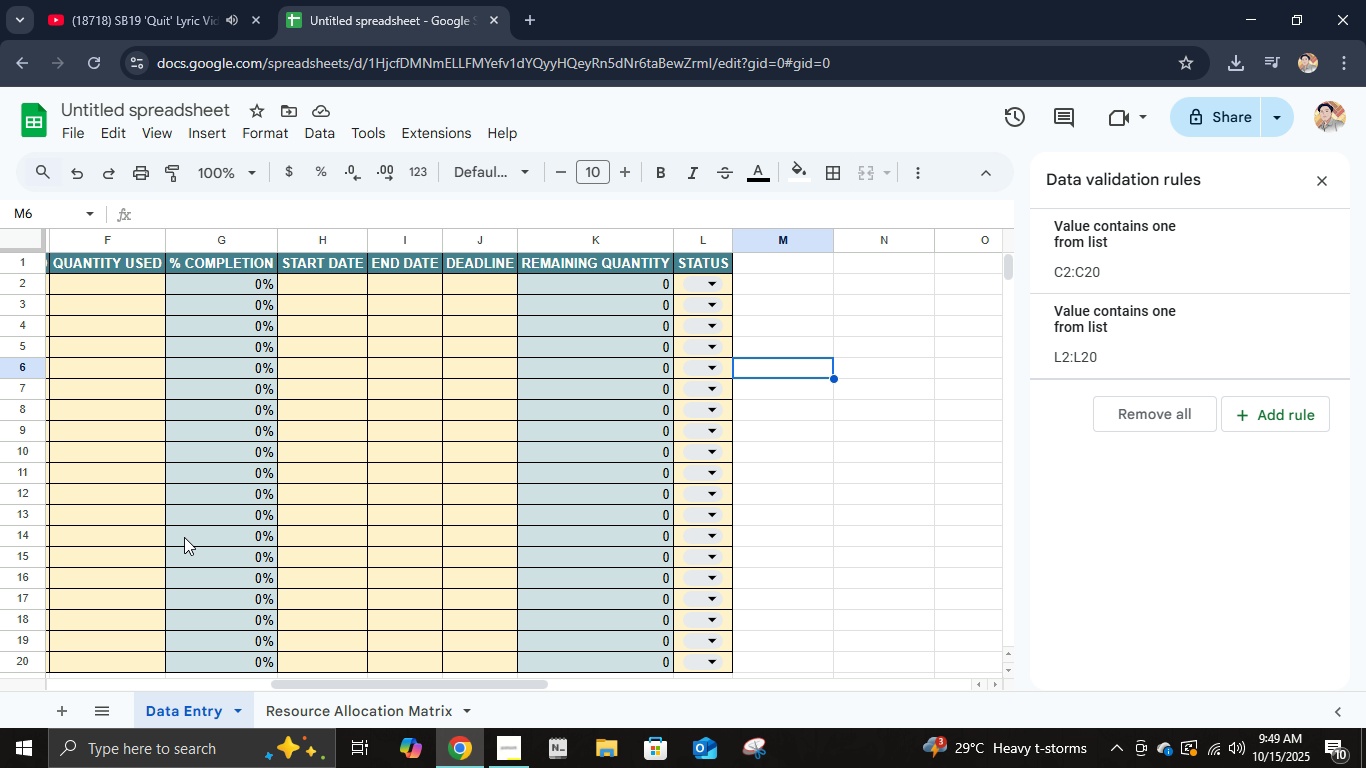 
wait(23.76)
 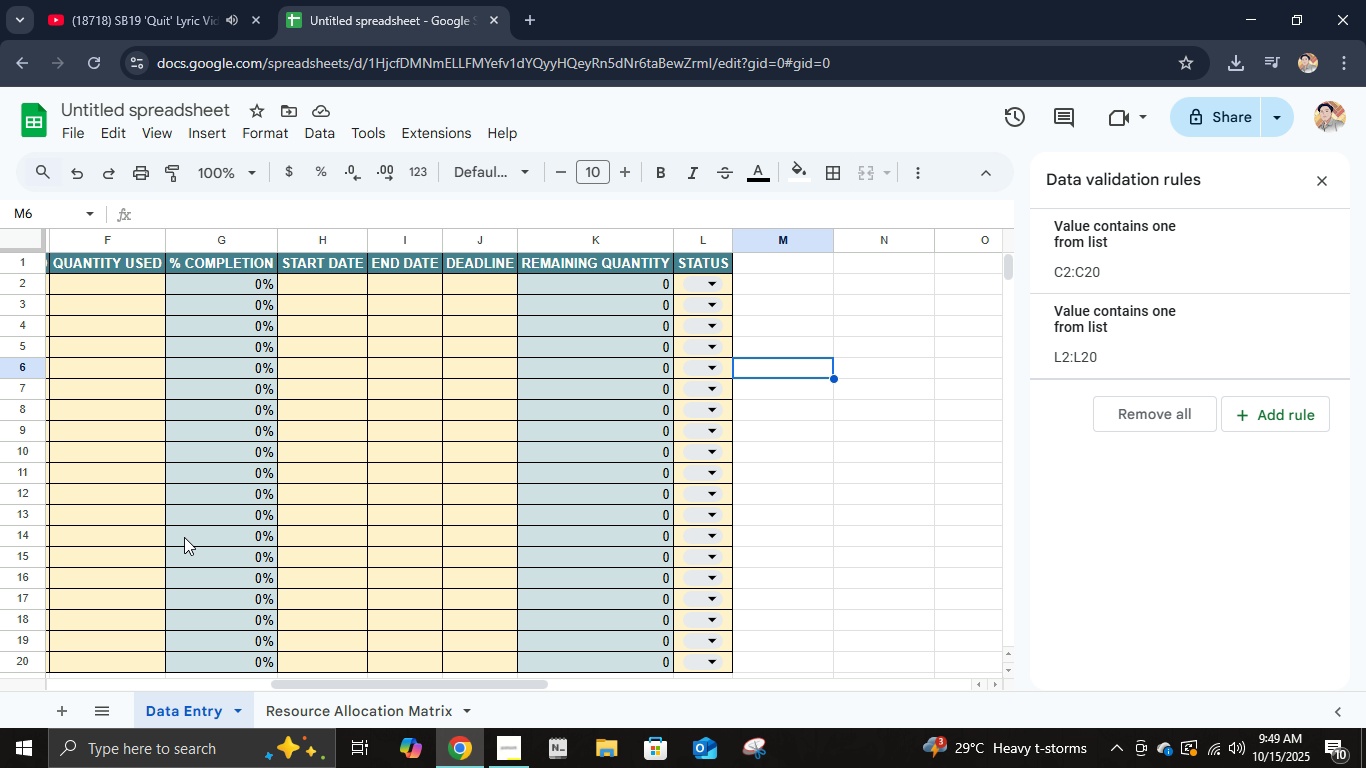 
scroll: coordinate [451, 693], scroll_direction: up, amount: 6.0
 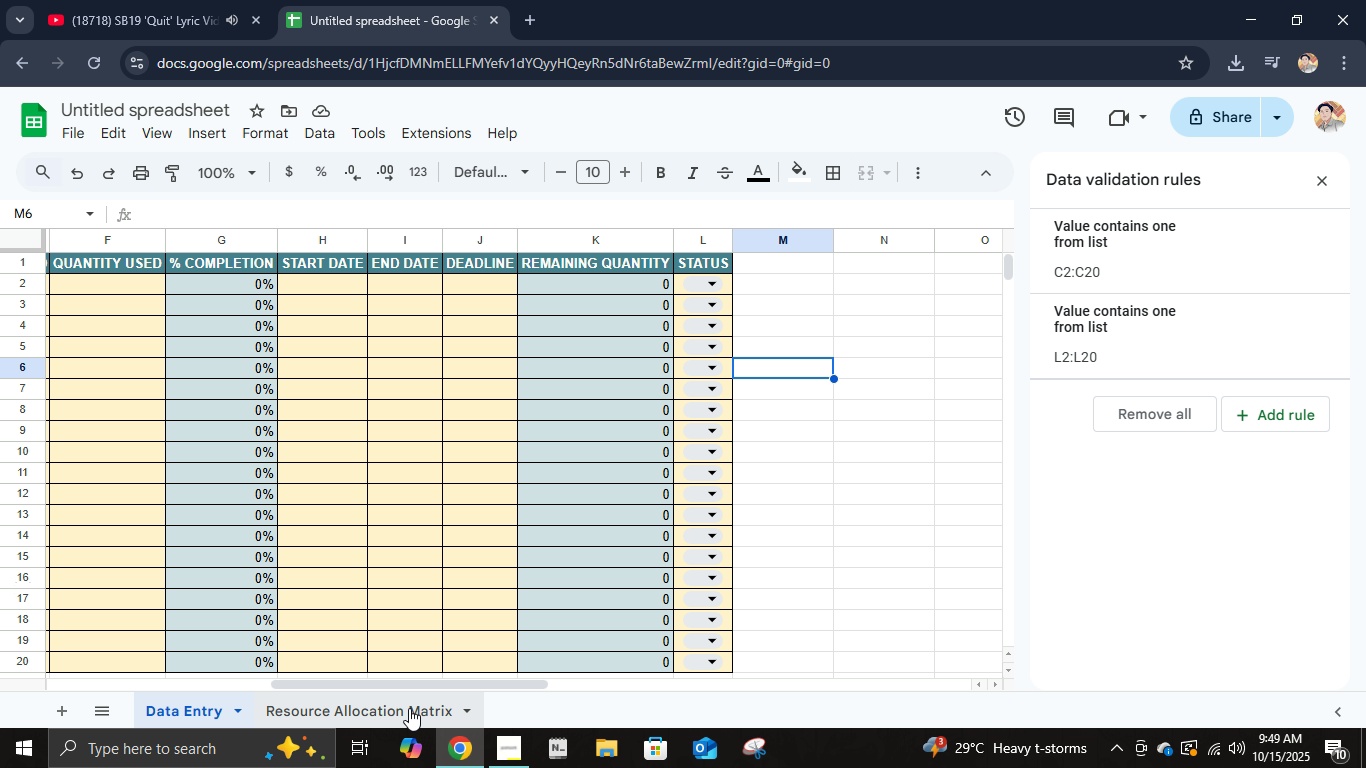 
left_click([409, 708])
 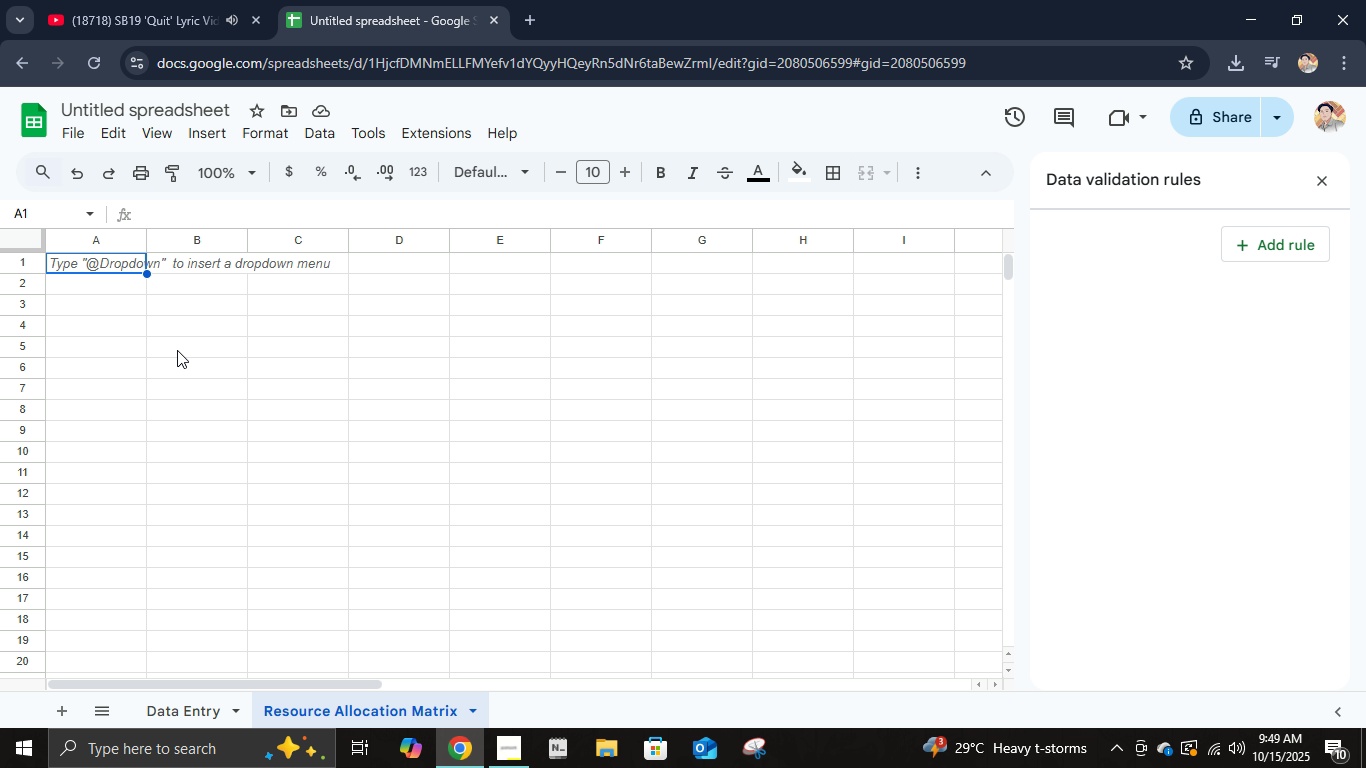 
left_click([178, 350])
 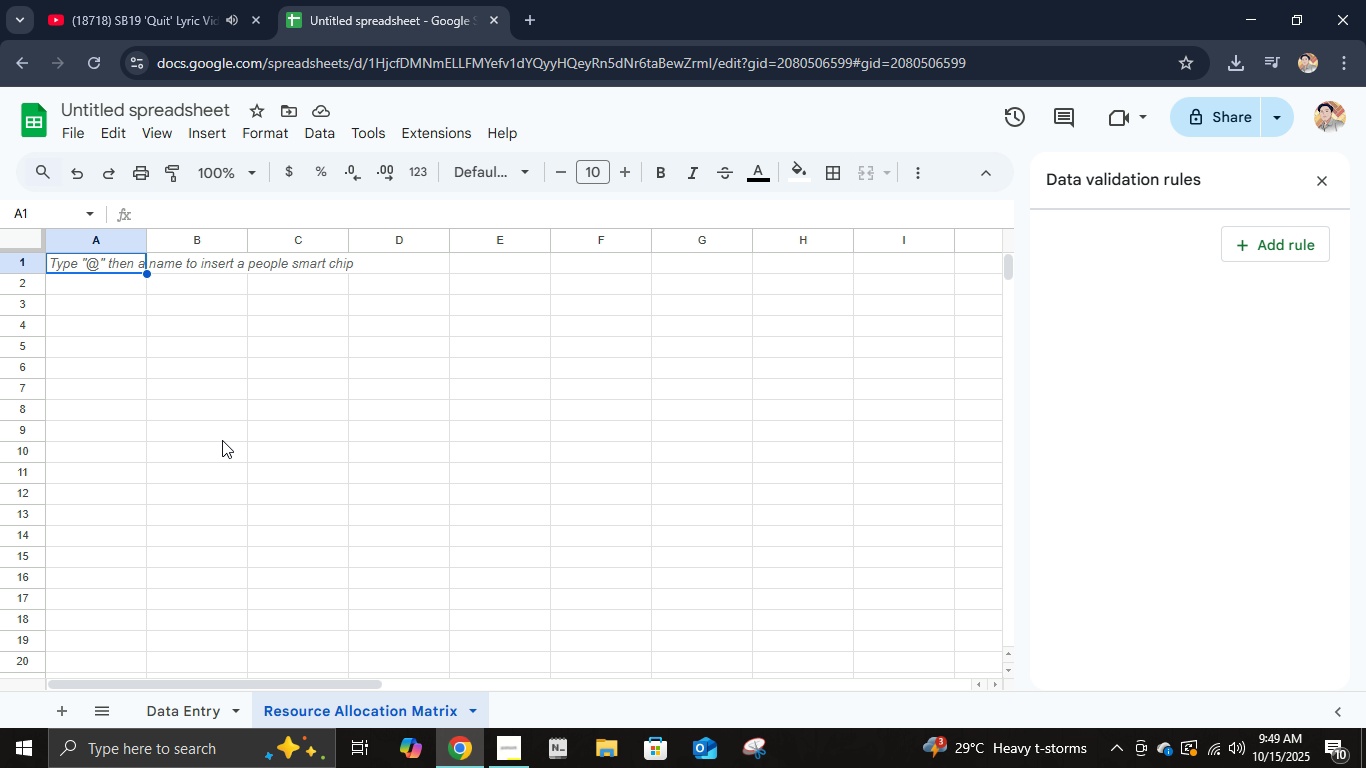 
wait(6.27)
 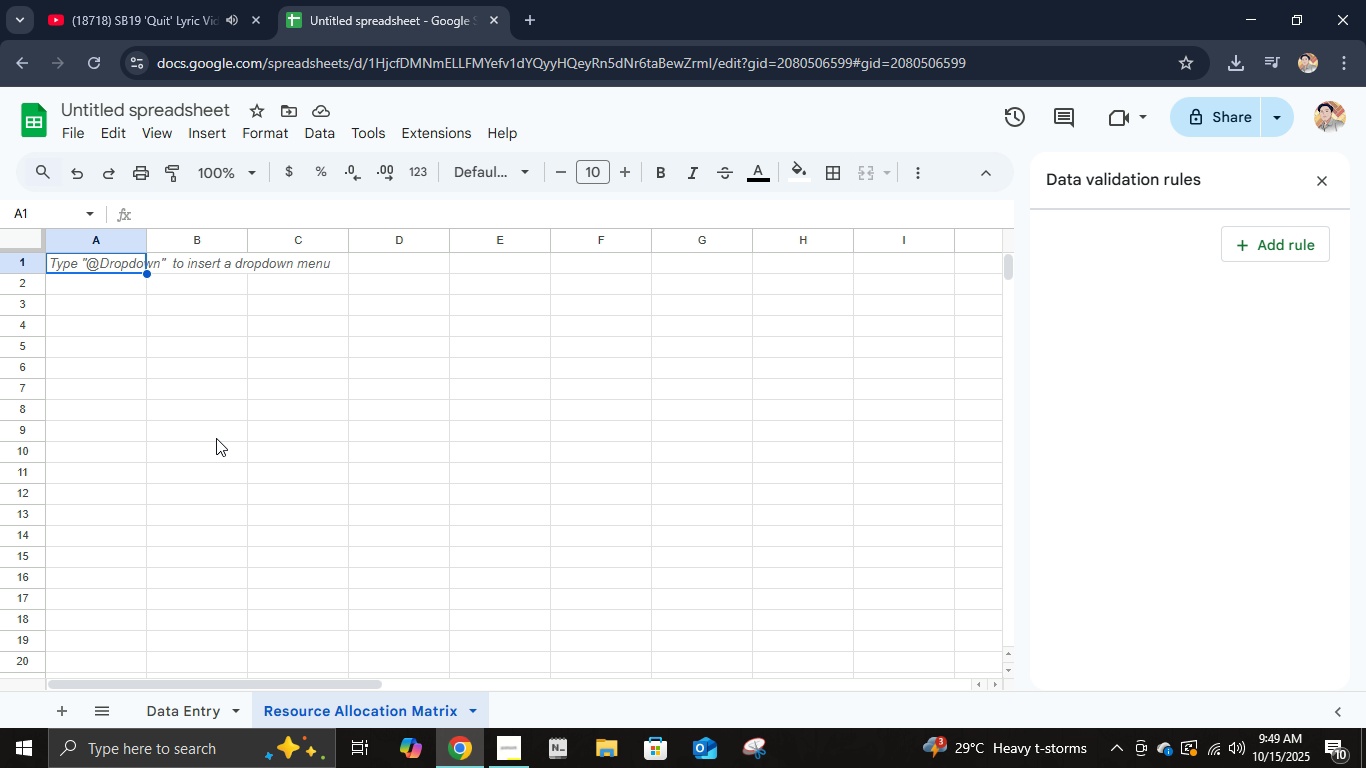 
type(PROJECT NAME)
key(Tab)
type(LABOR)
key(Tab)
type(MATERIAN)
key(Backspace)
type(LA)
key(Backspace)
type(S)
key(Tab)
type(EQUIPMENT)
key(Tab)
type(OVERAL % USED)
 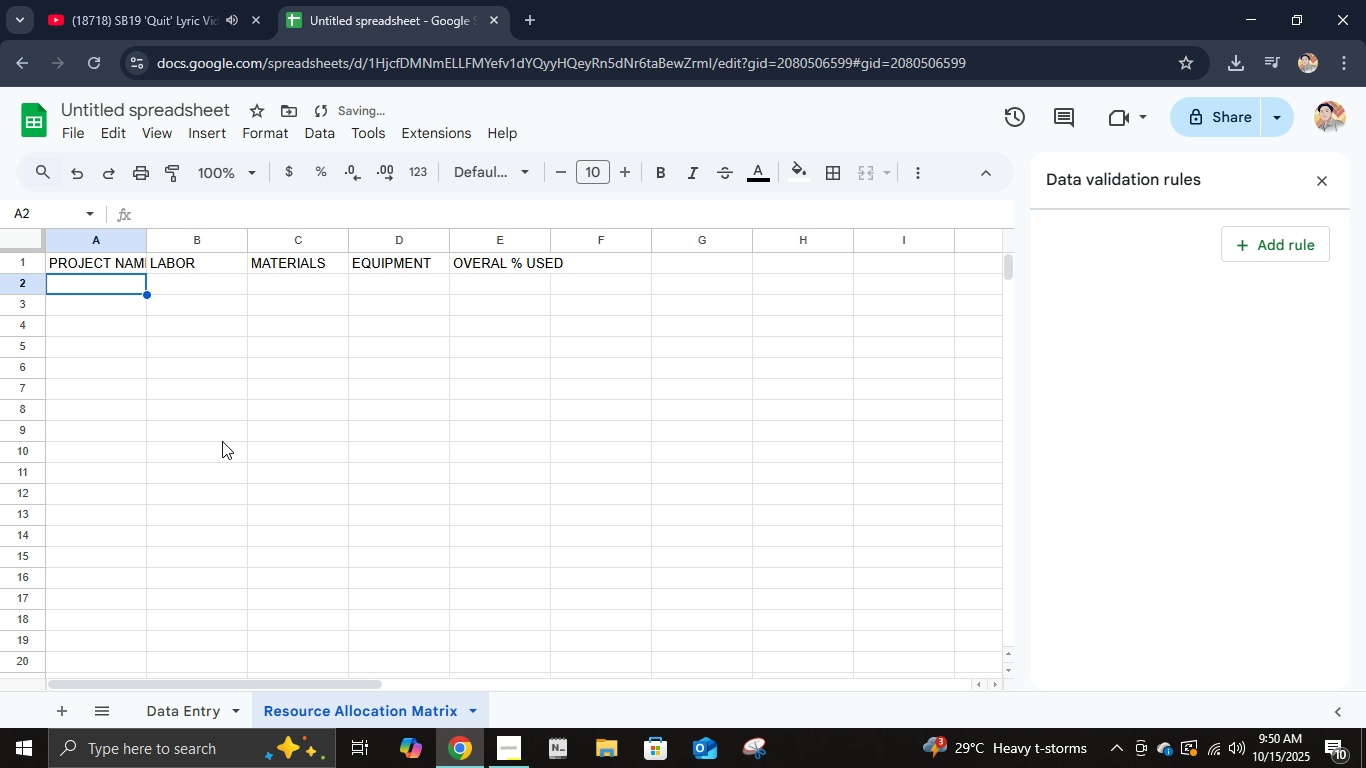 
 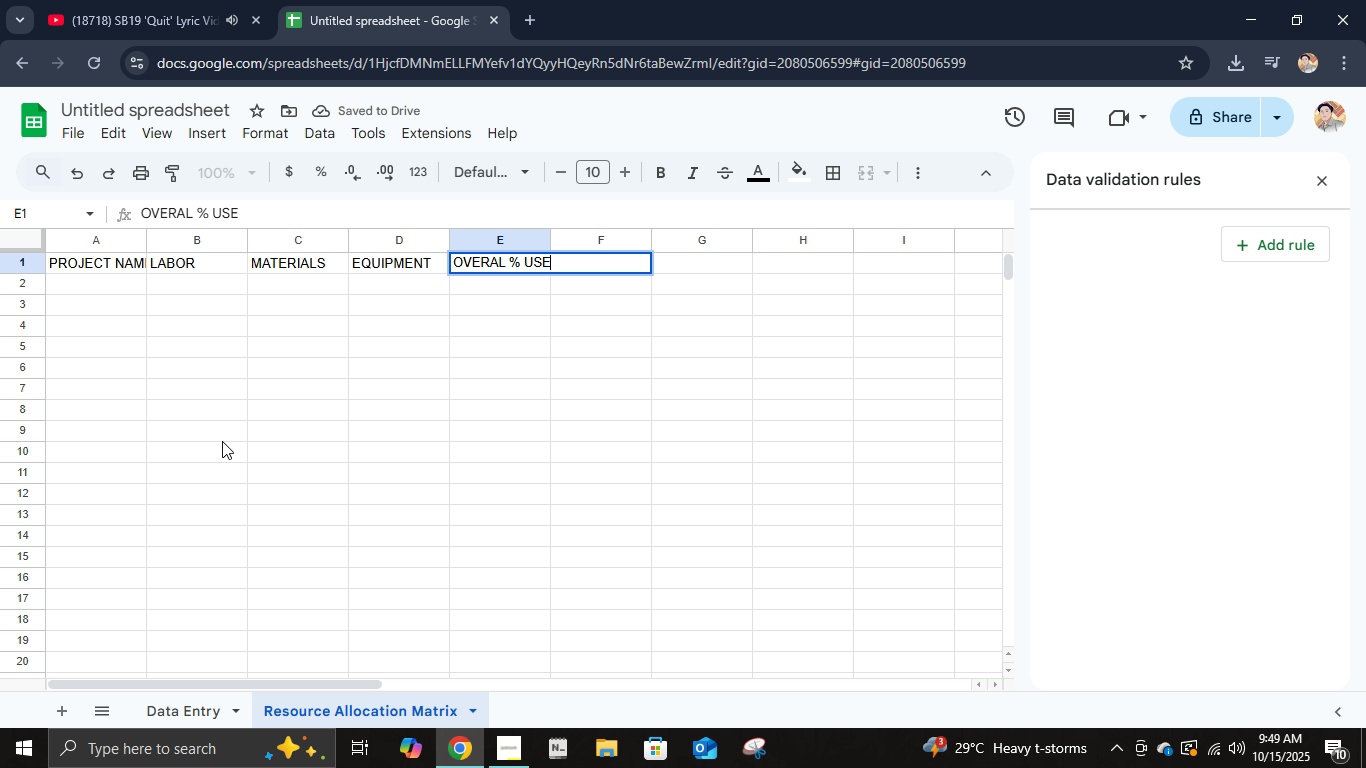 
key(Enter)
 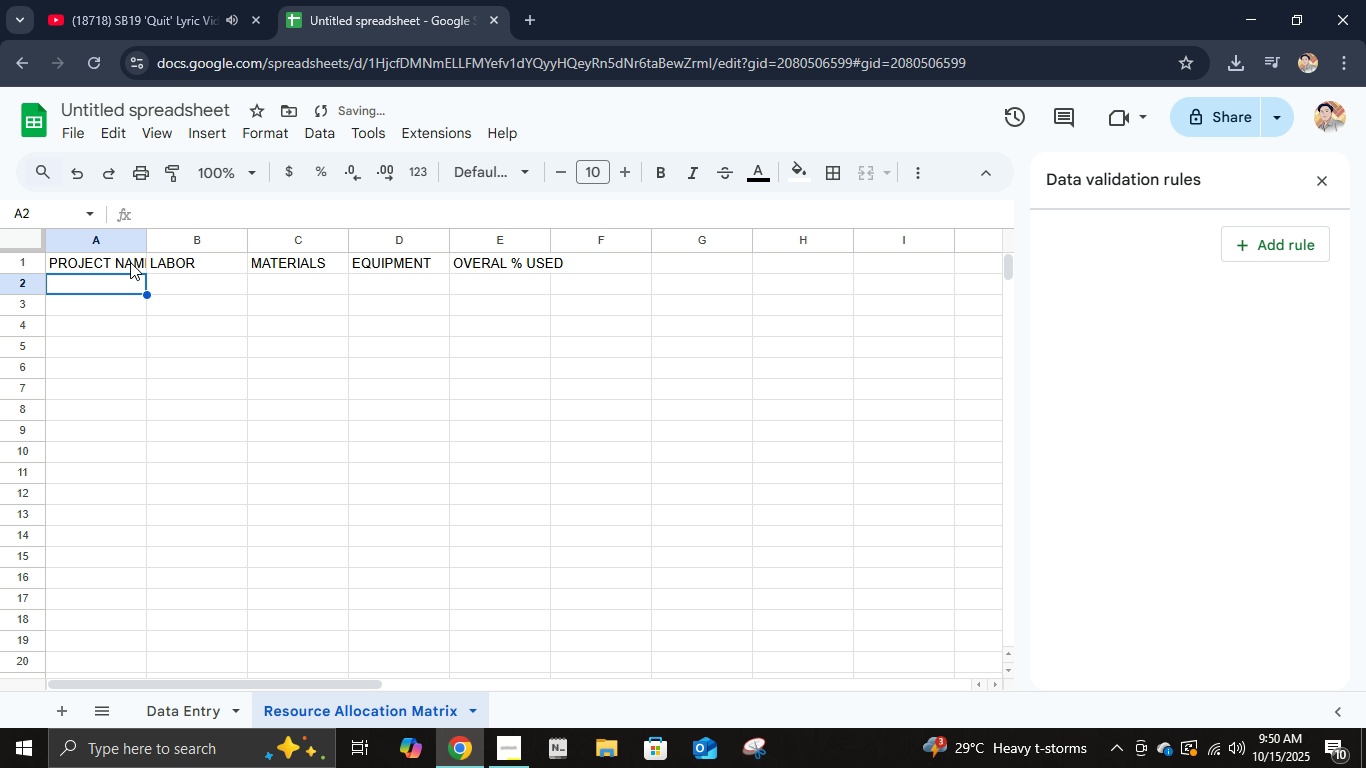 
left_click([105, 233])
 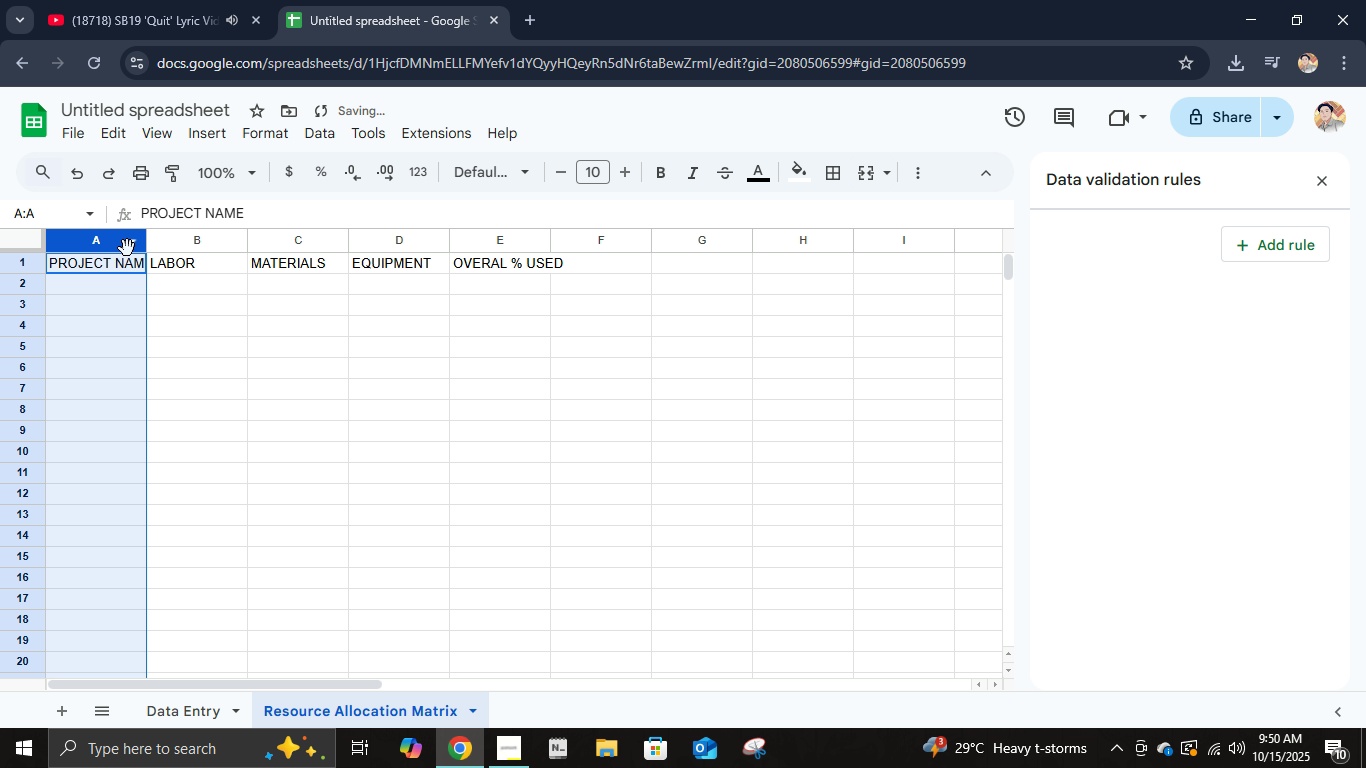 
hold_key(key=ShiftLeft, duration=0.97)
 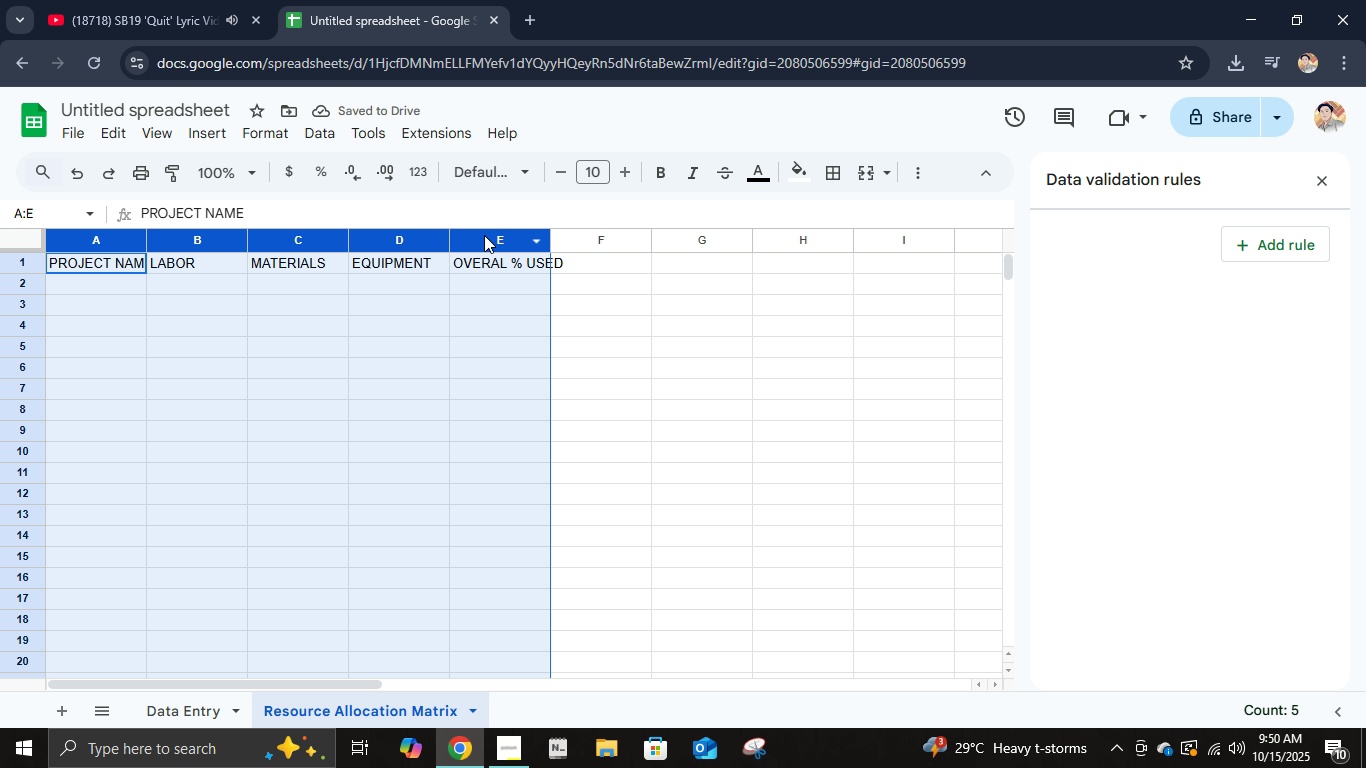 
right_click([484, 235])
 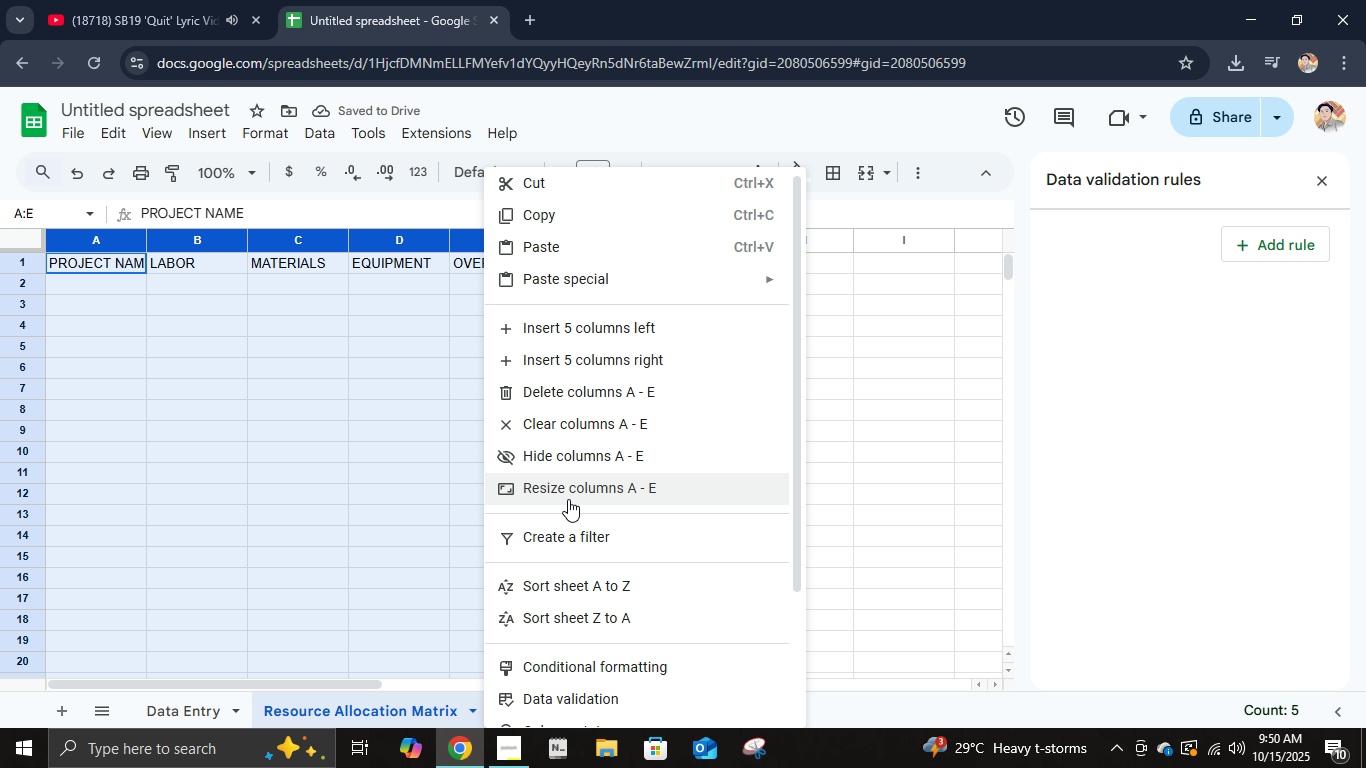 
left_click([570, 490])
 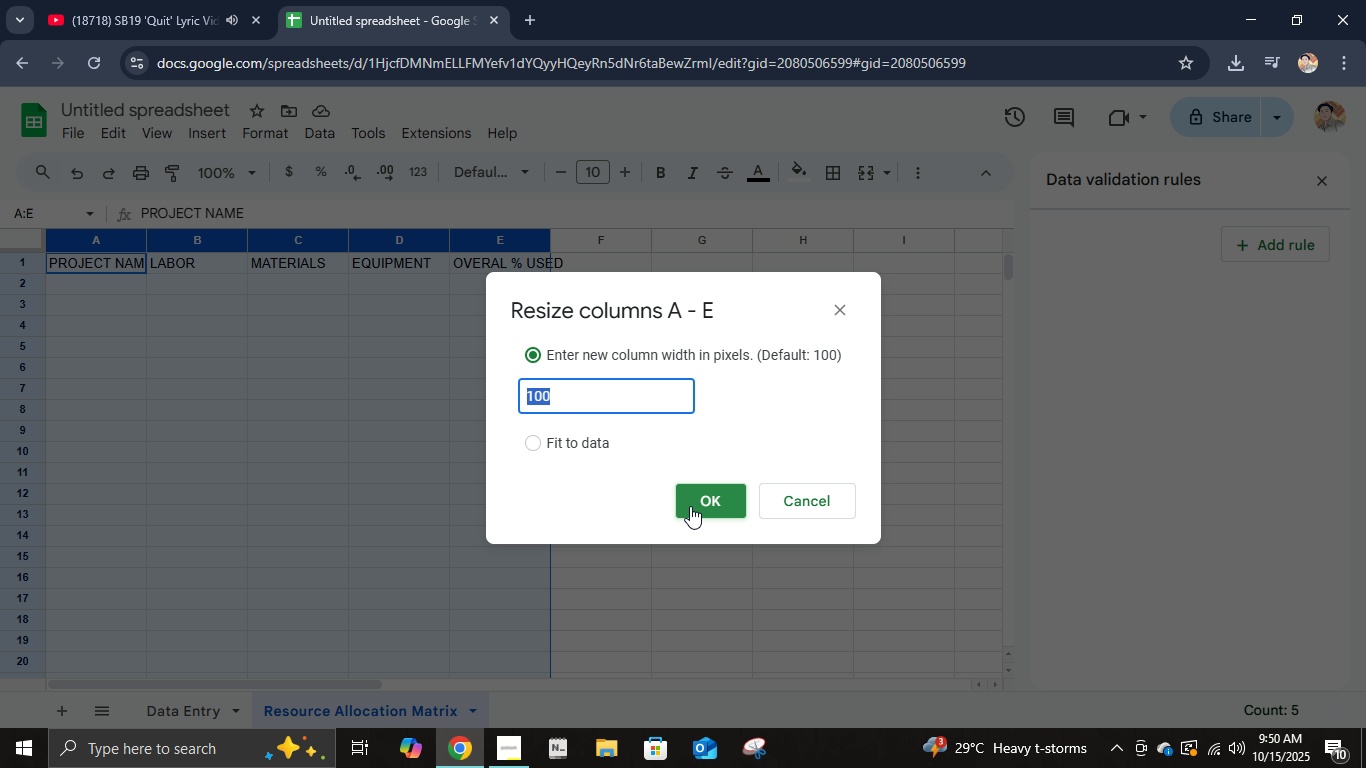 
left_click([538, 446])
 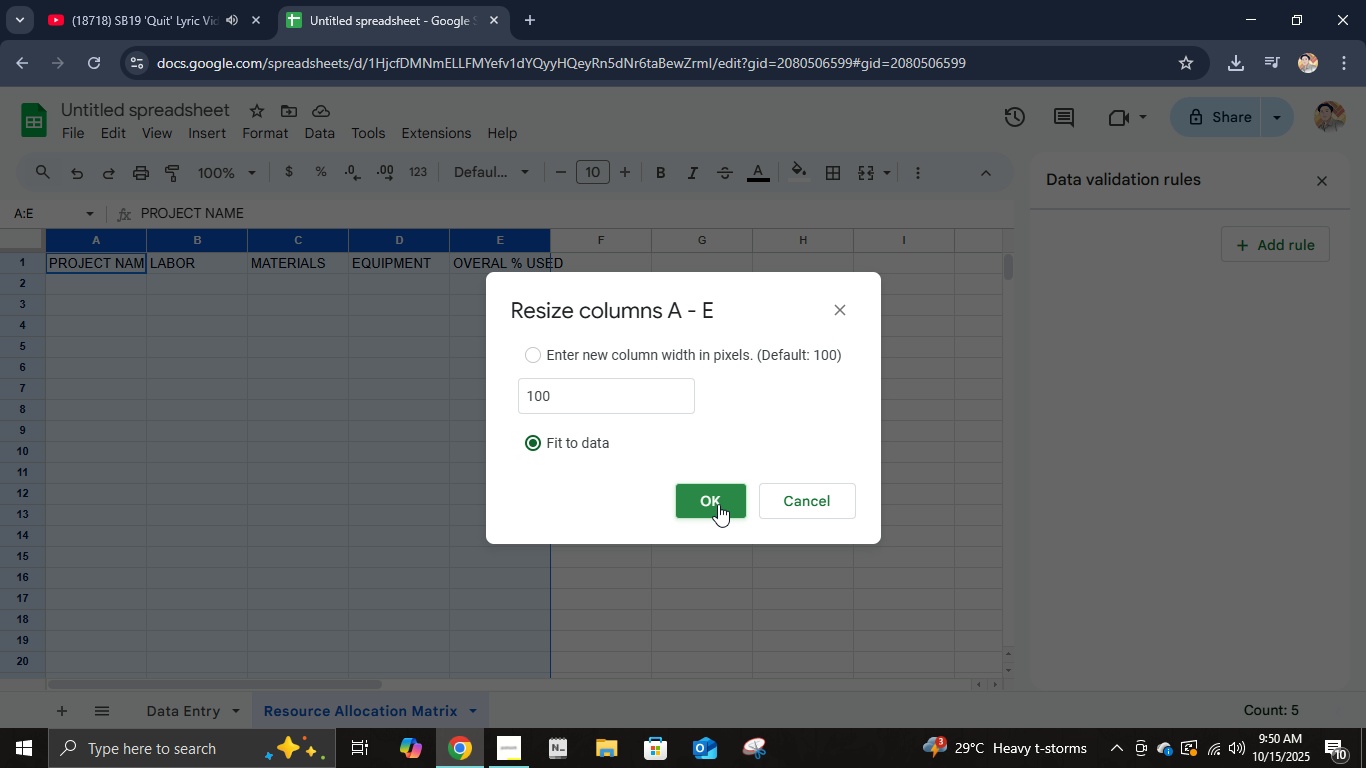 
left_click([715, 504])
 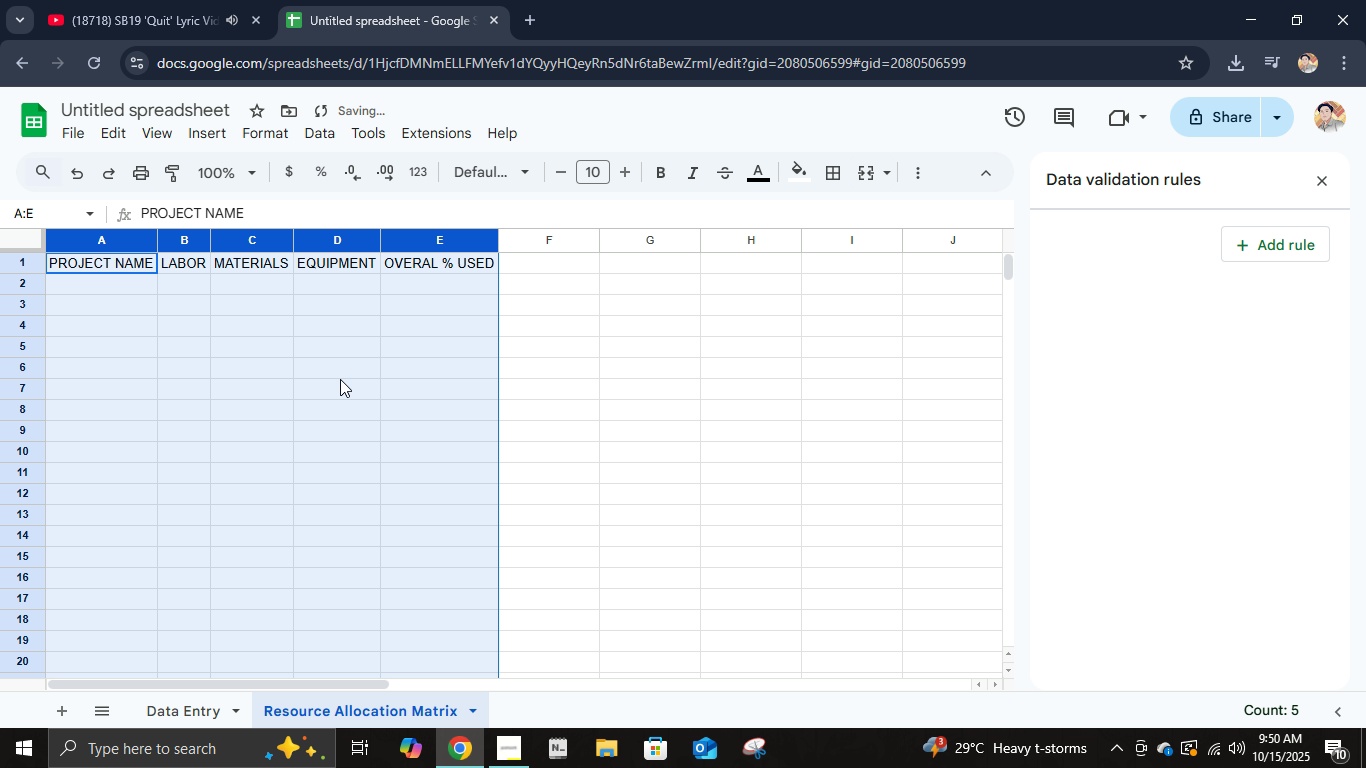 
left_click([342, 377])
 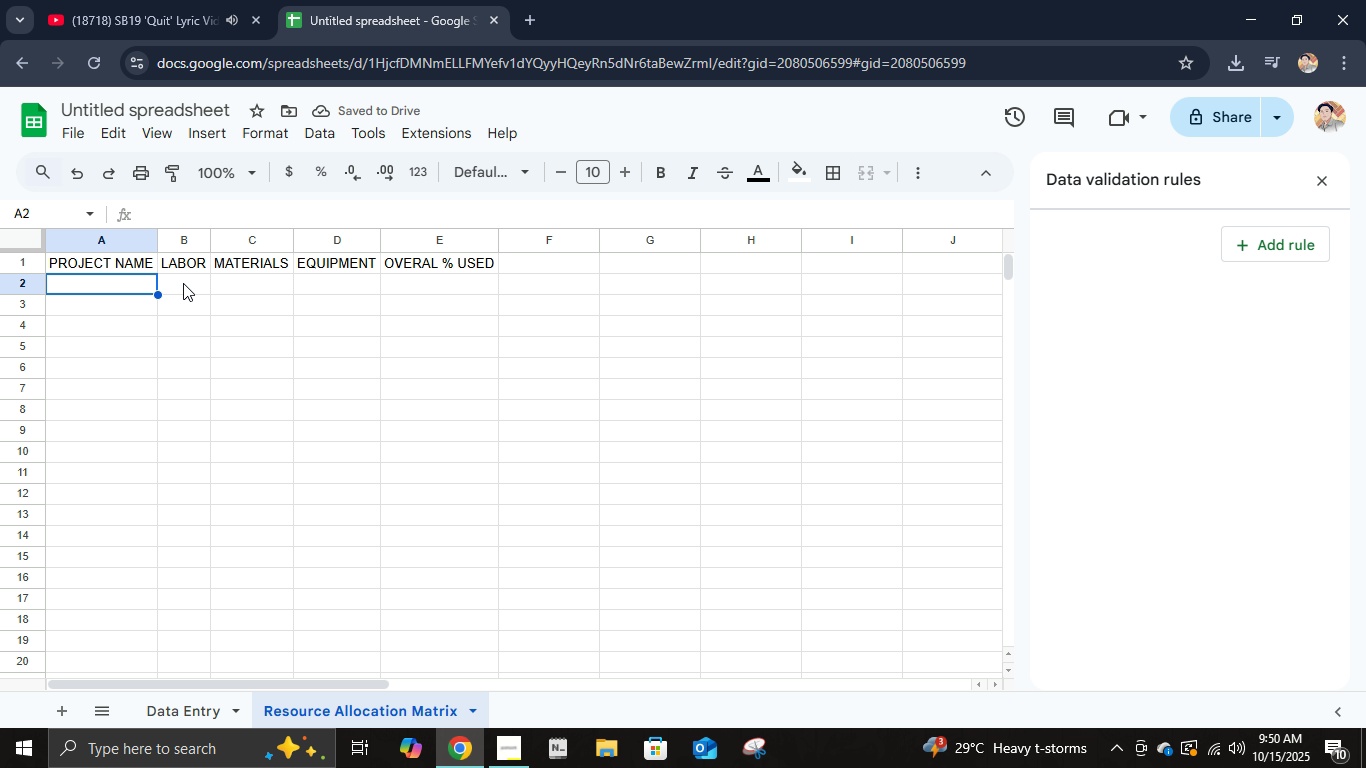 
left_click([191, 243])
 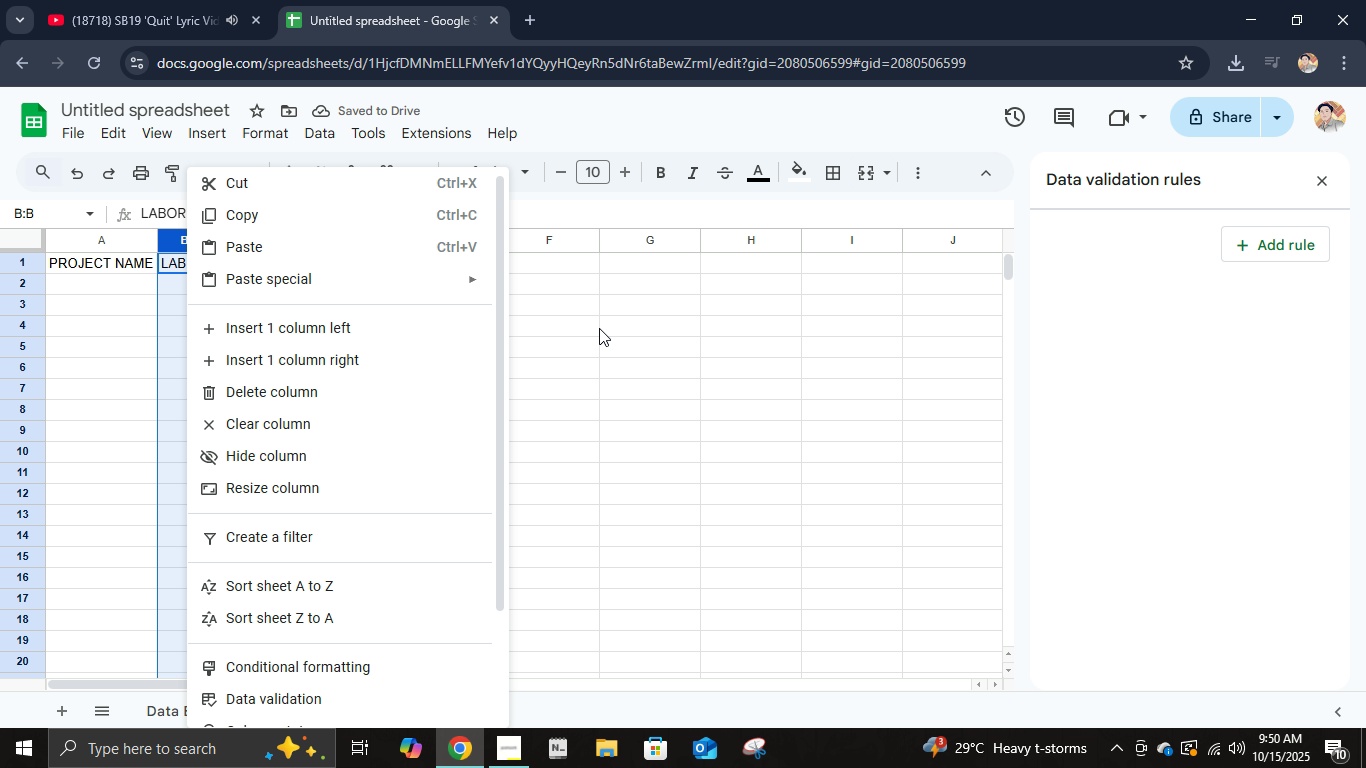 
left_click([608, 327])
 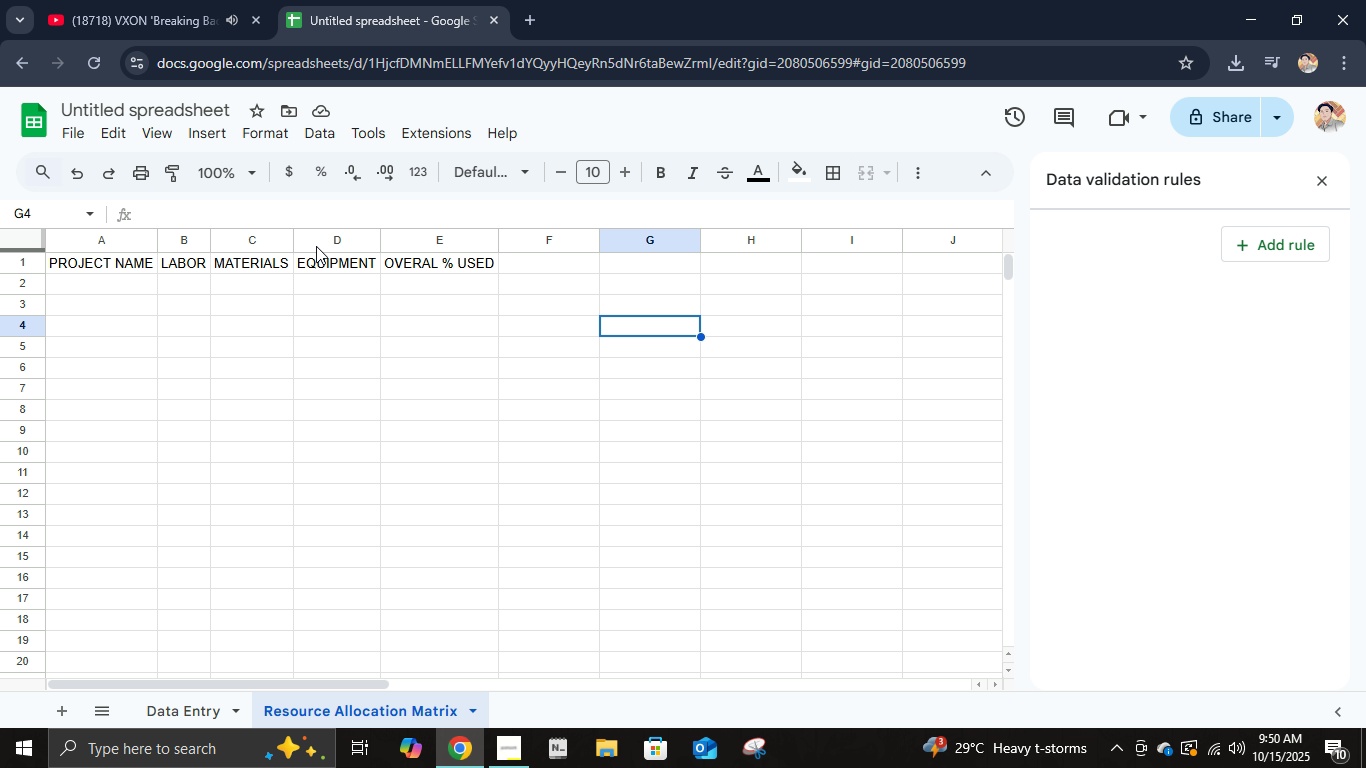 
left_click([317, 243])
 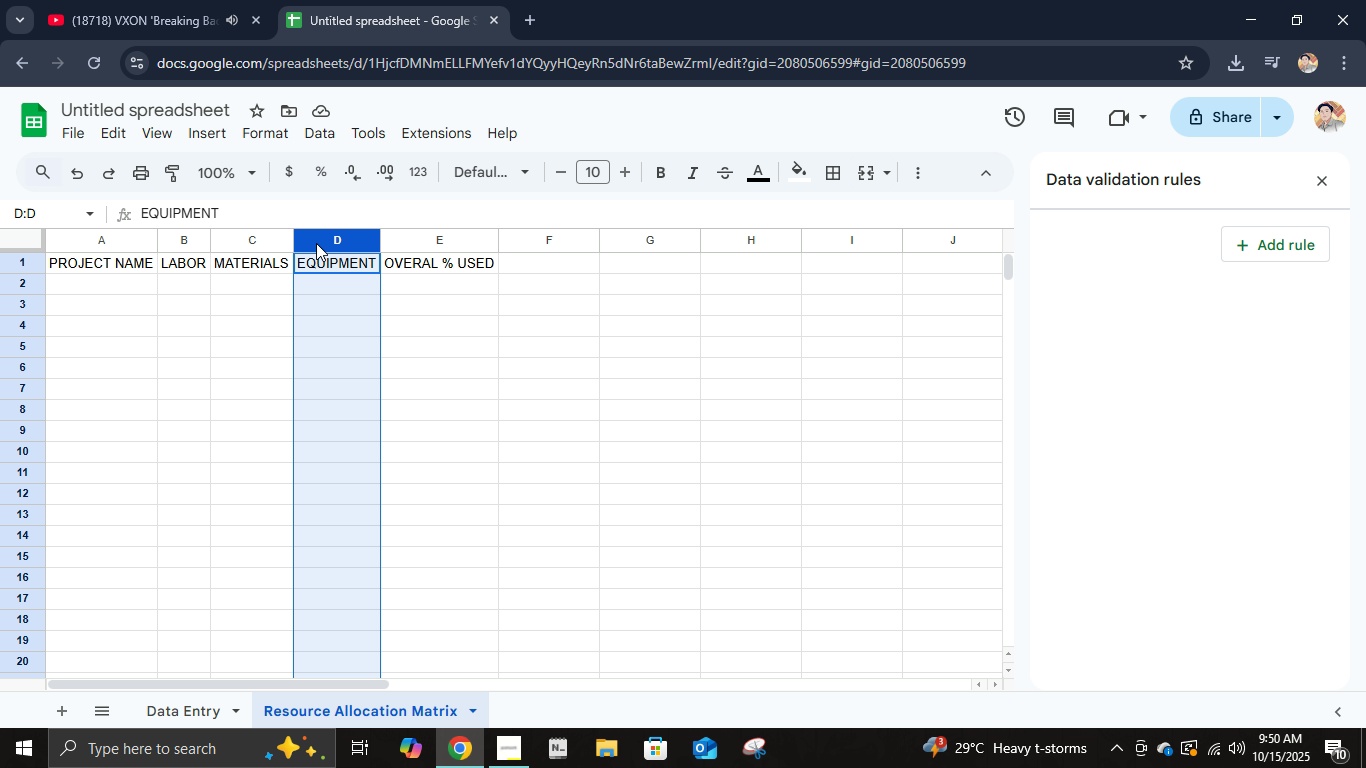 
right_click([316, 243])
 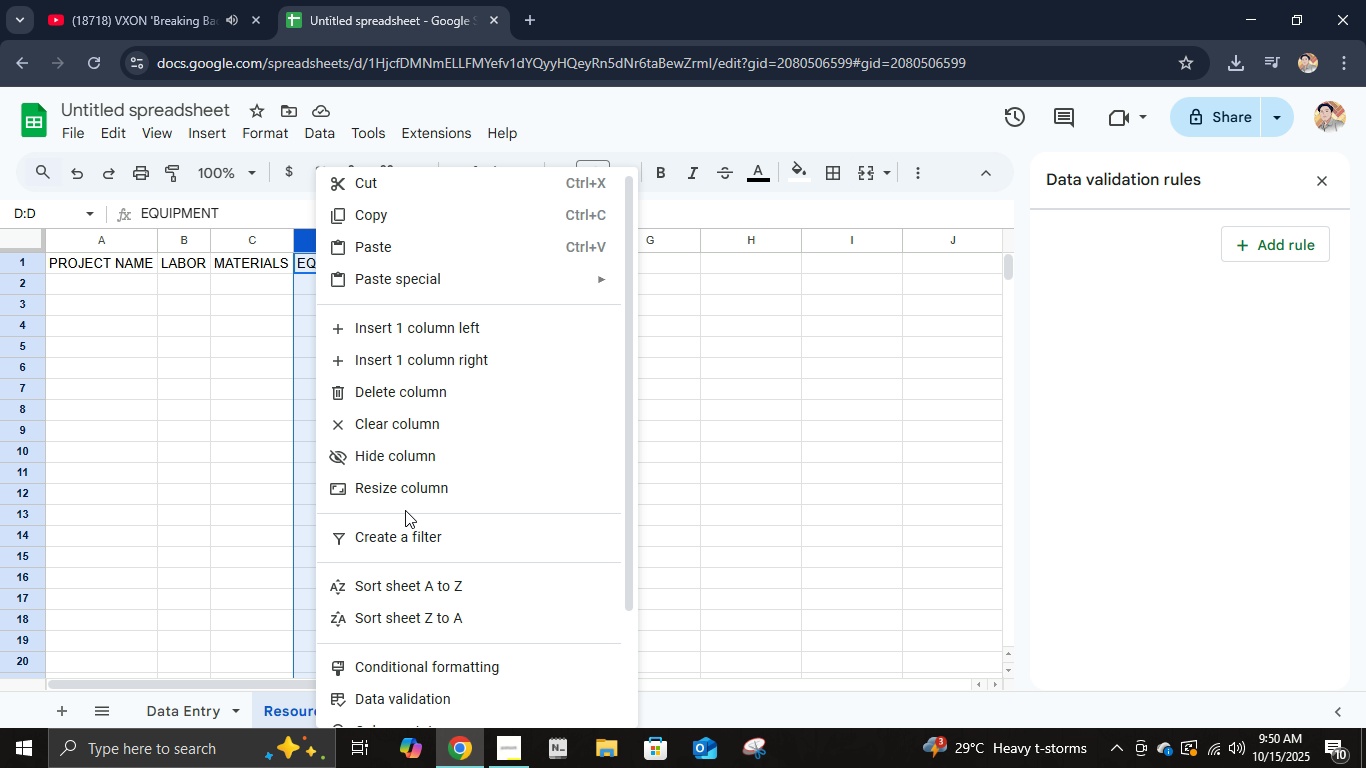 
left_click([404, 495])
 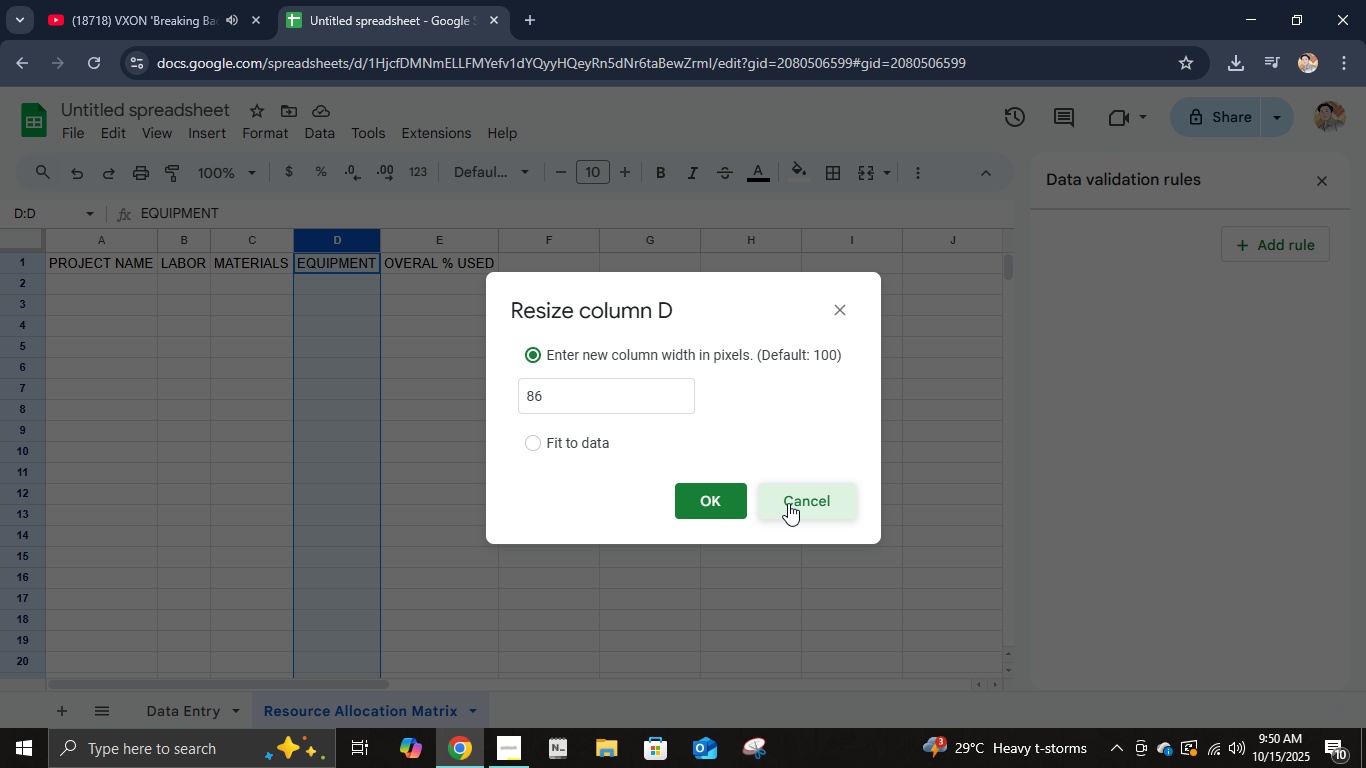 
left_click([788, 503])
 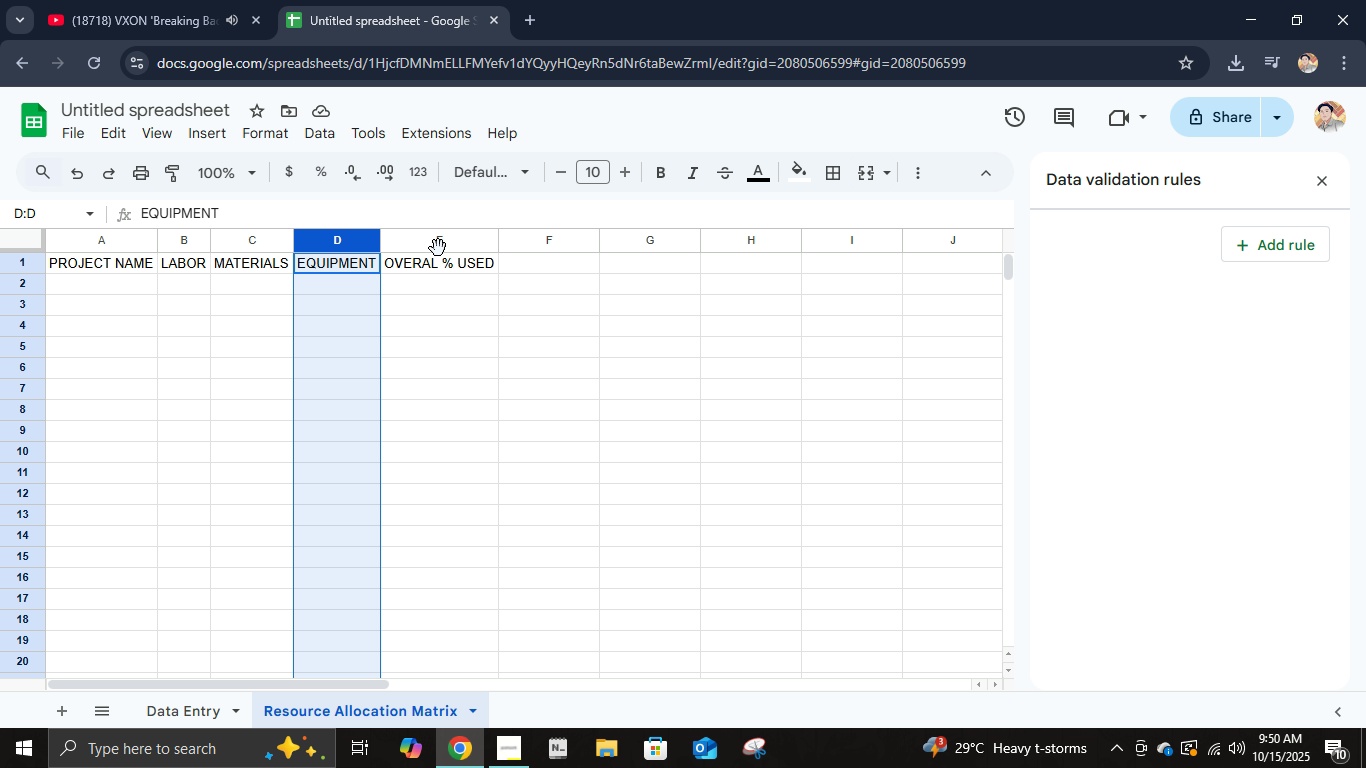 
left_click([438, 246])
 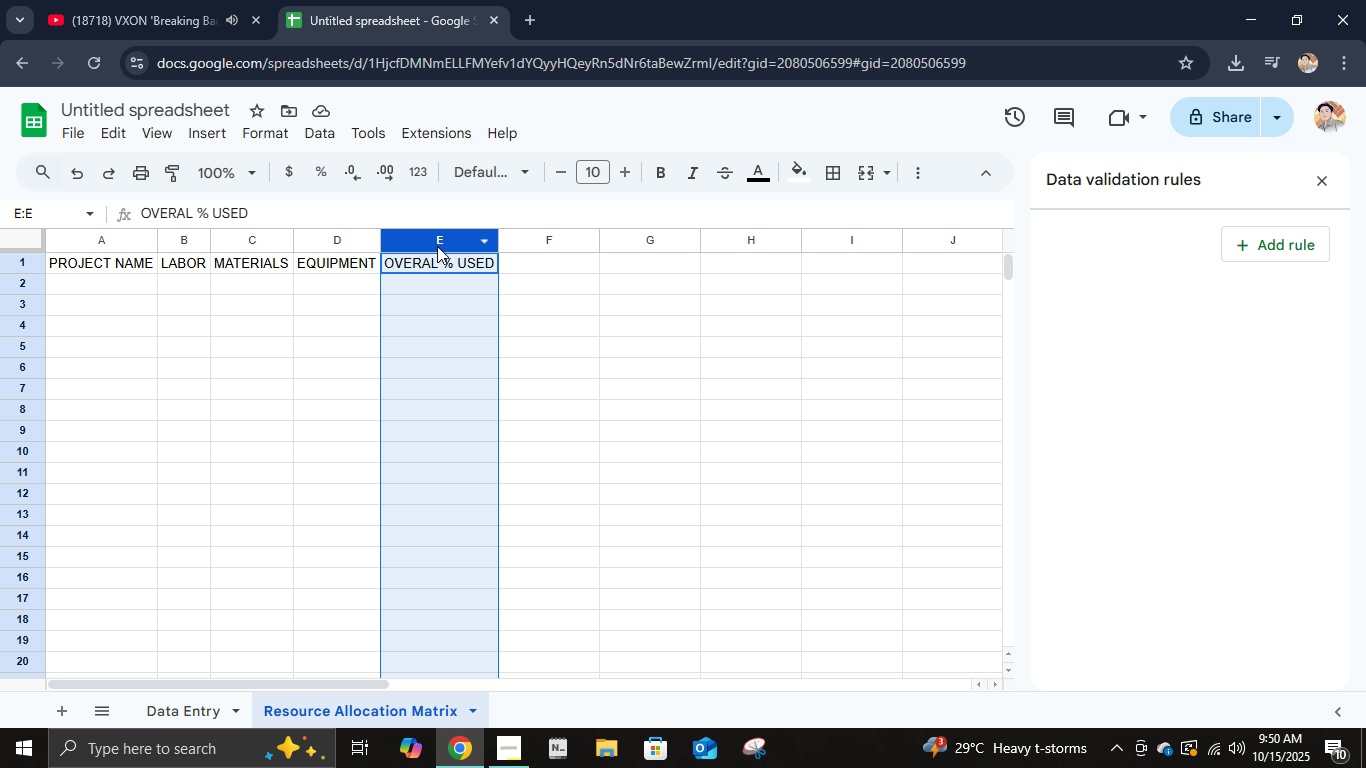 
right_click([437, 246])
 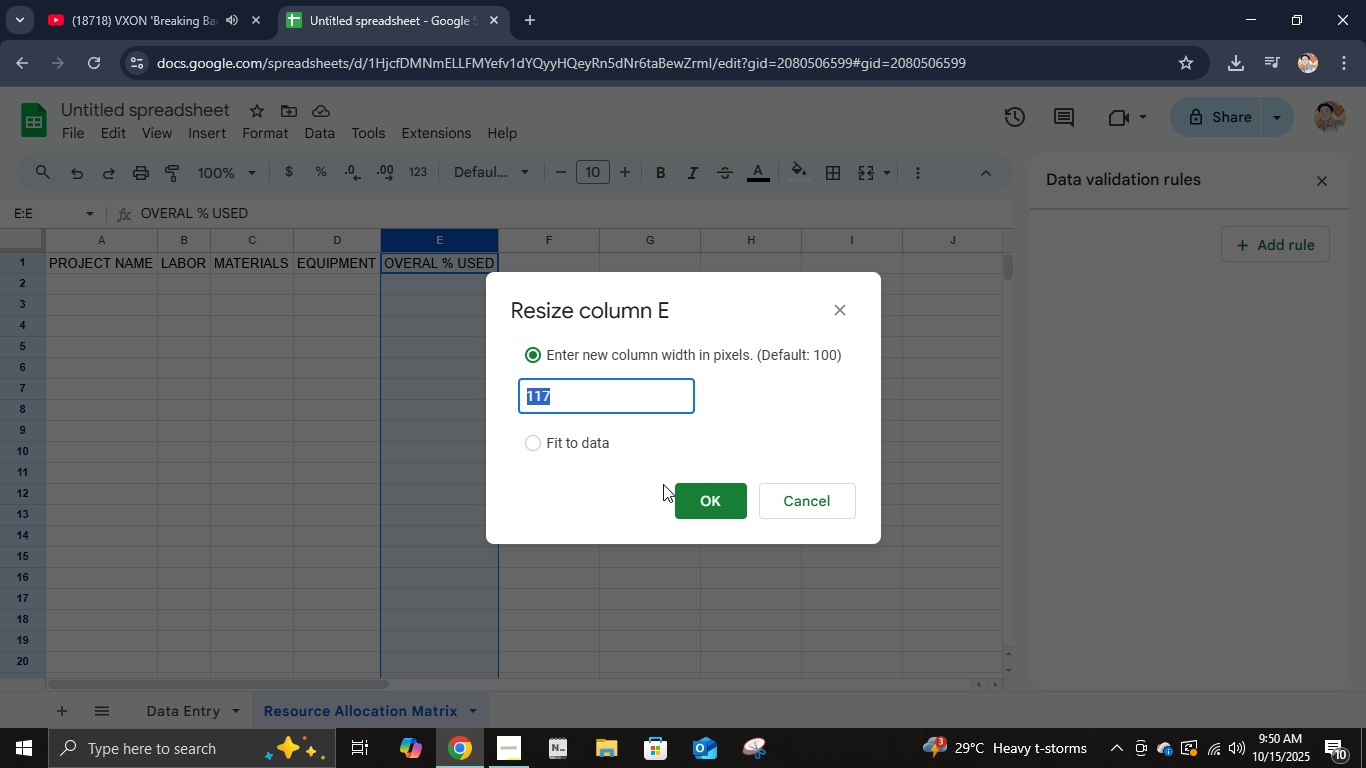 
left_click([801, 500])
 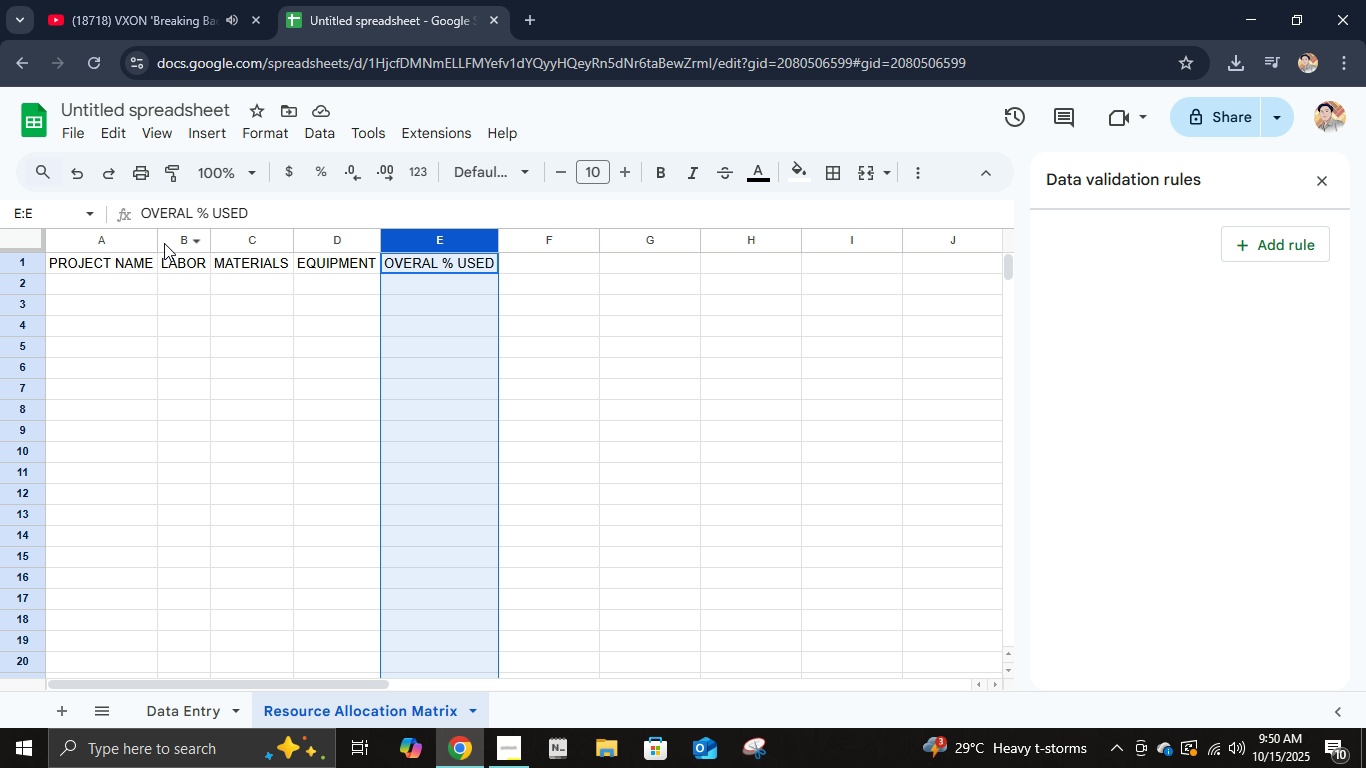 
left_click([164, 243])
 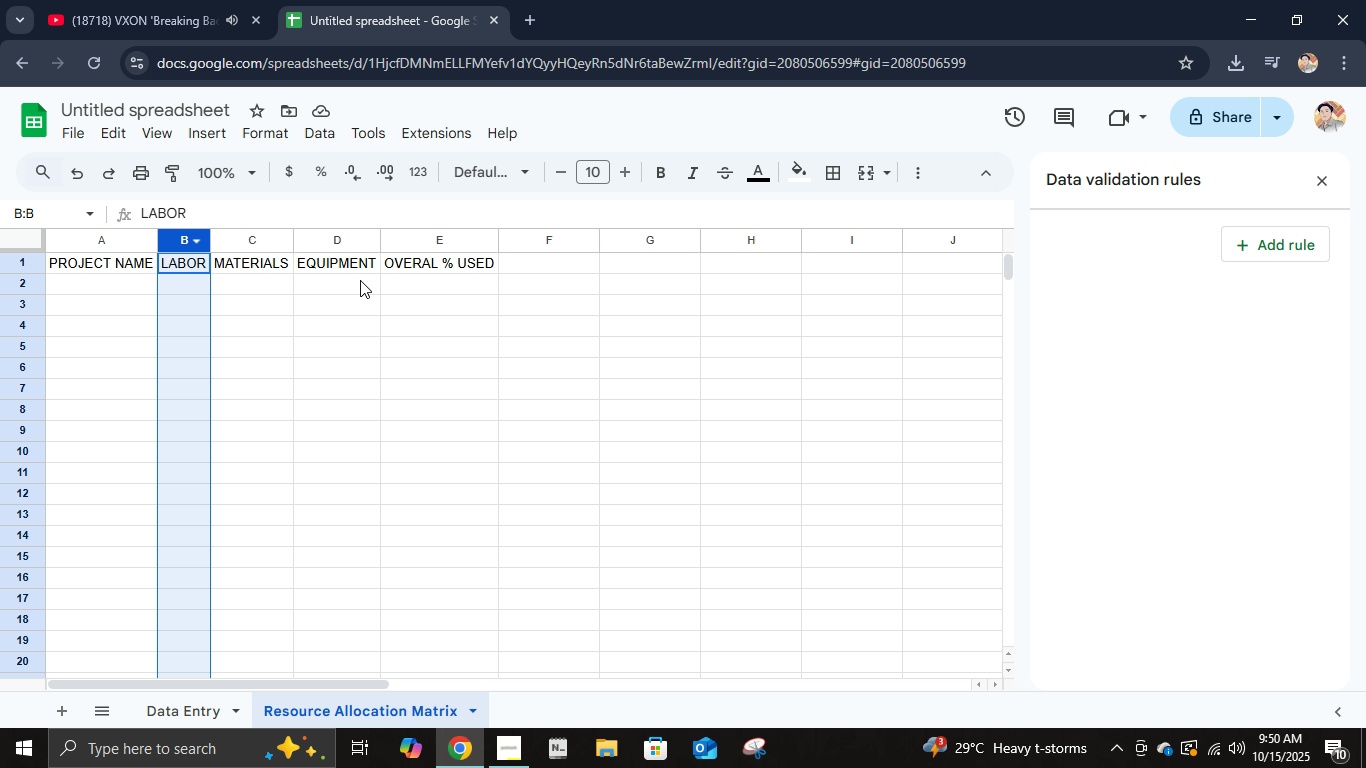 
hold_key(key=ShiftLeft, duration=0.69)
left_click([350, 246])
 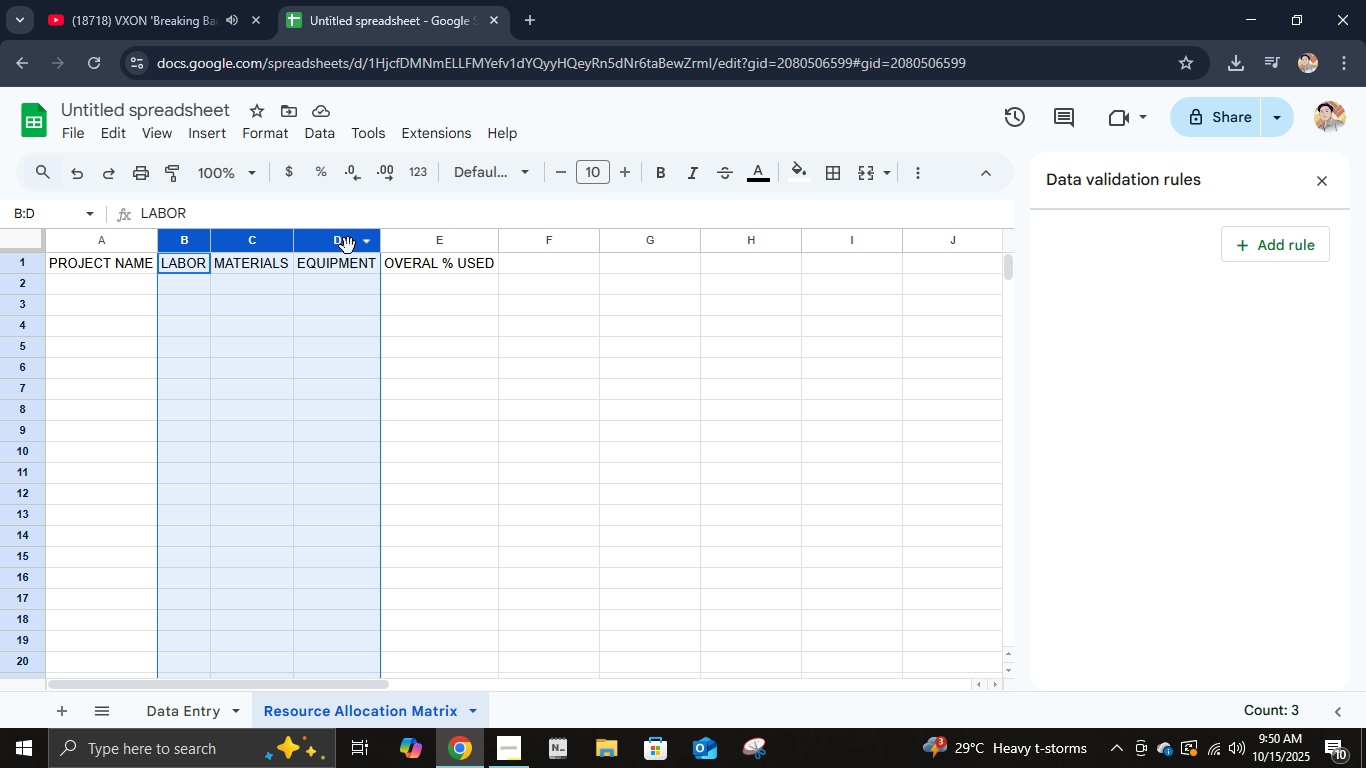 
right_click([348, 246])
 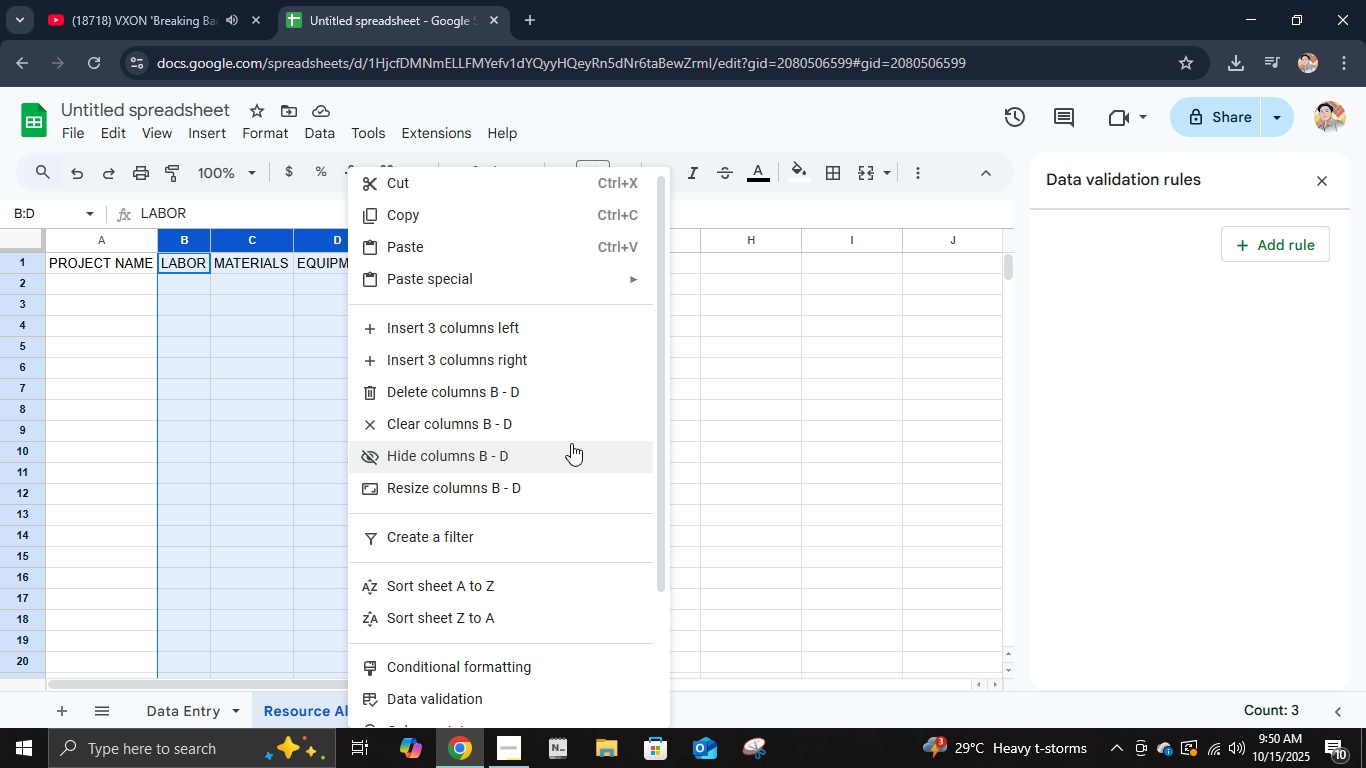 
left_click([467, 491])
 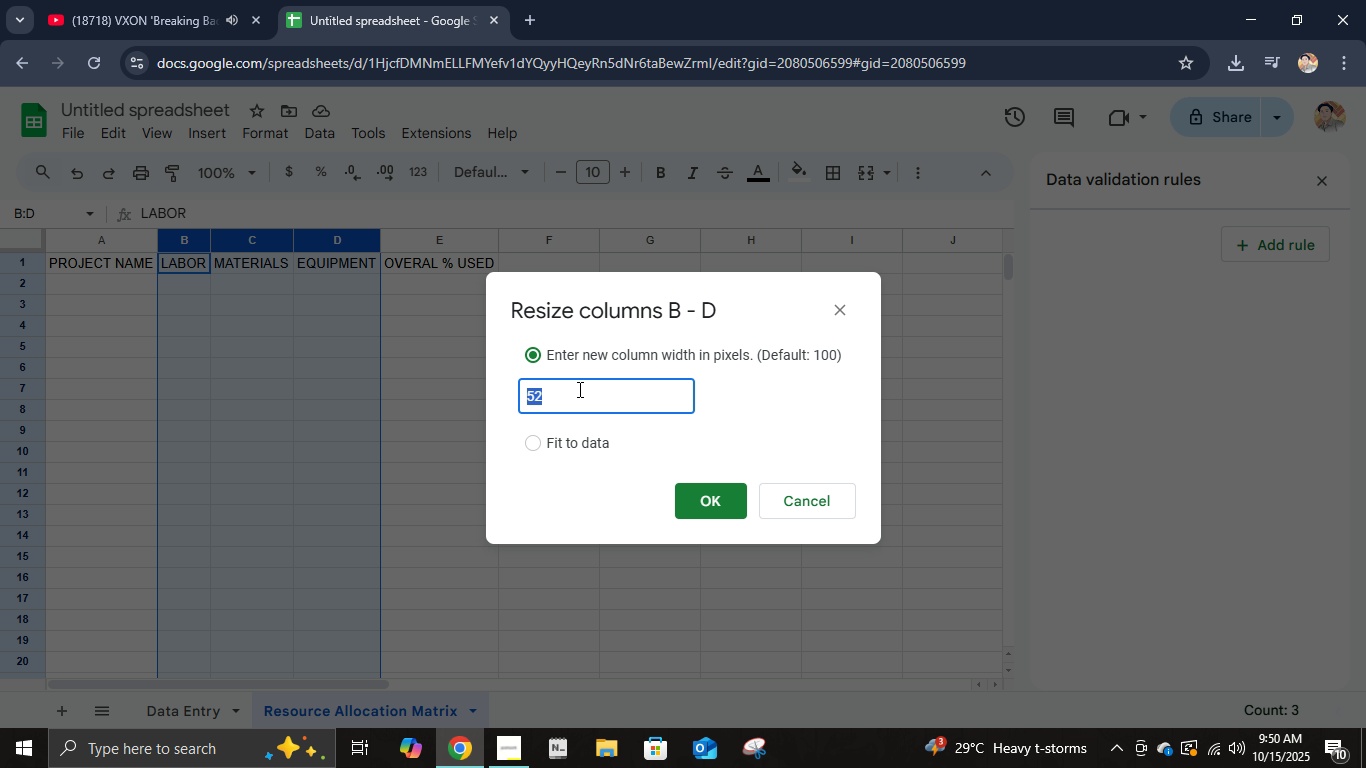 
key(Numpad1)
 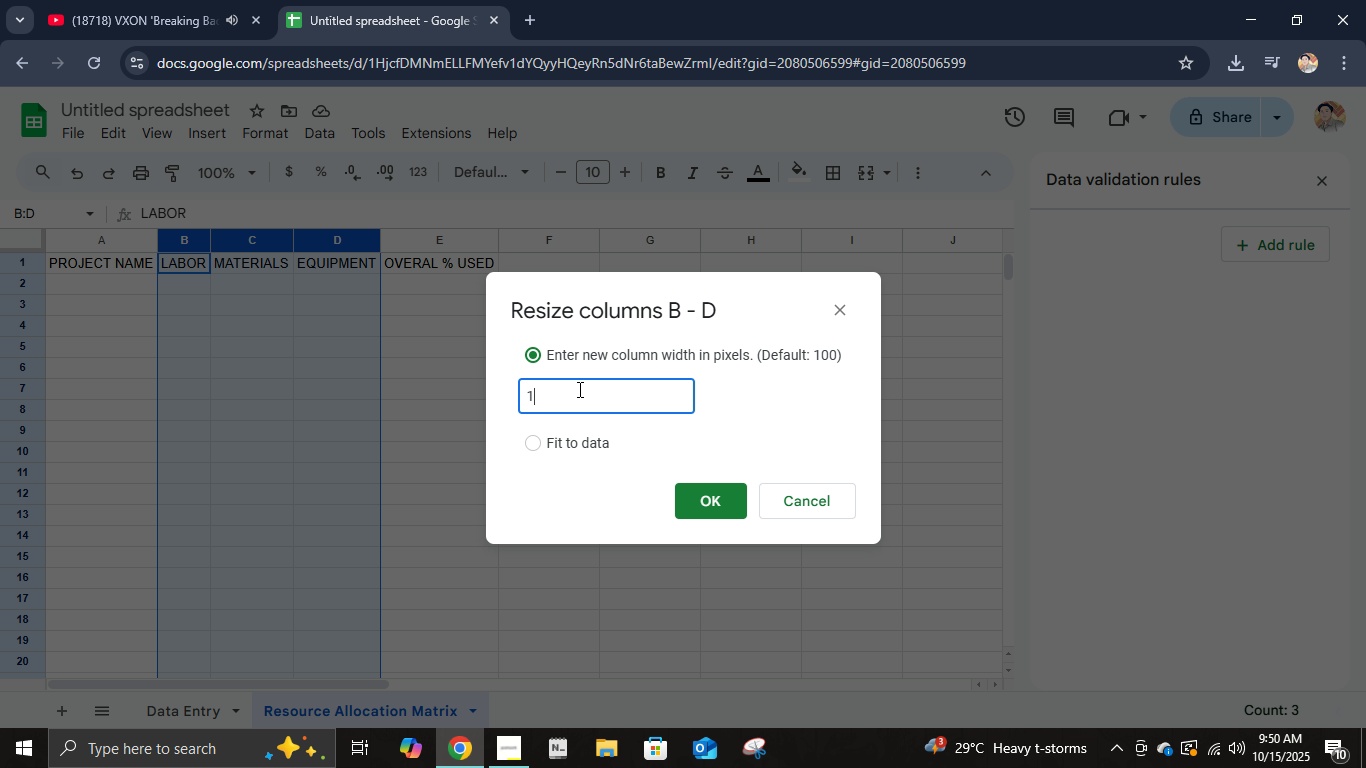 
key(Numpad1)
 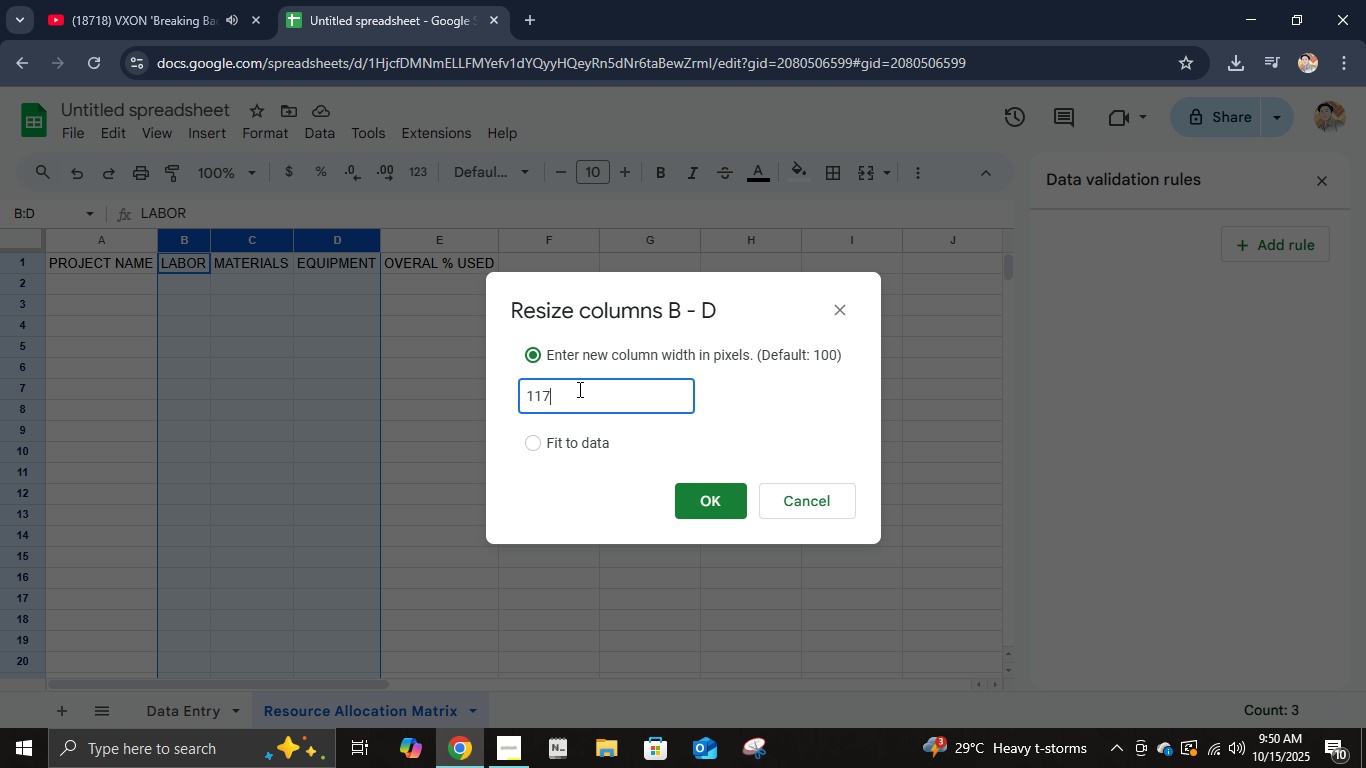 
key(Numpad7)
 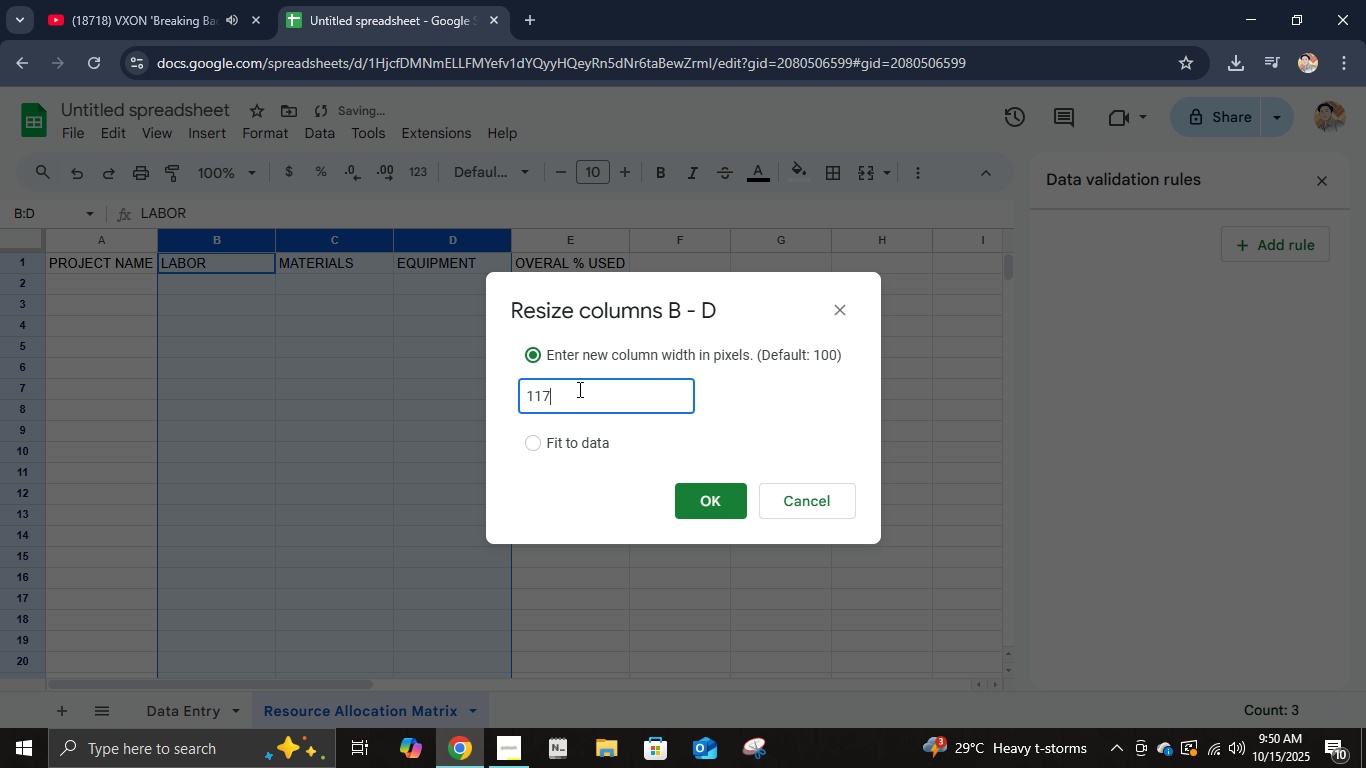 
key(NumpadEnter)
 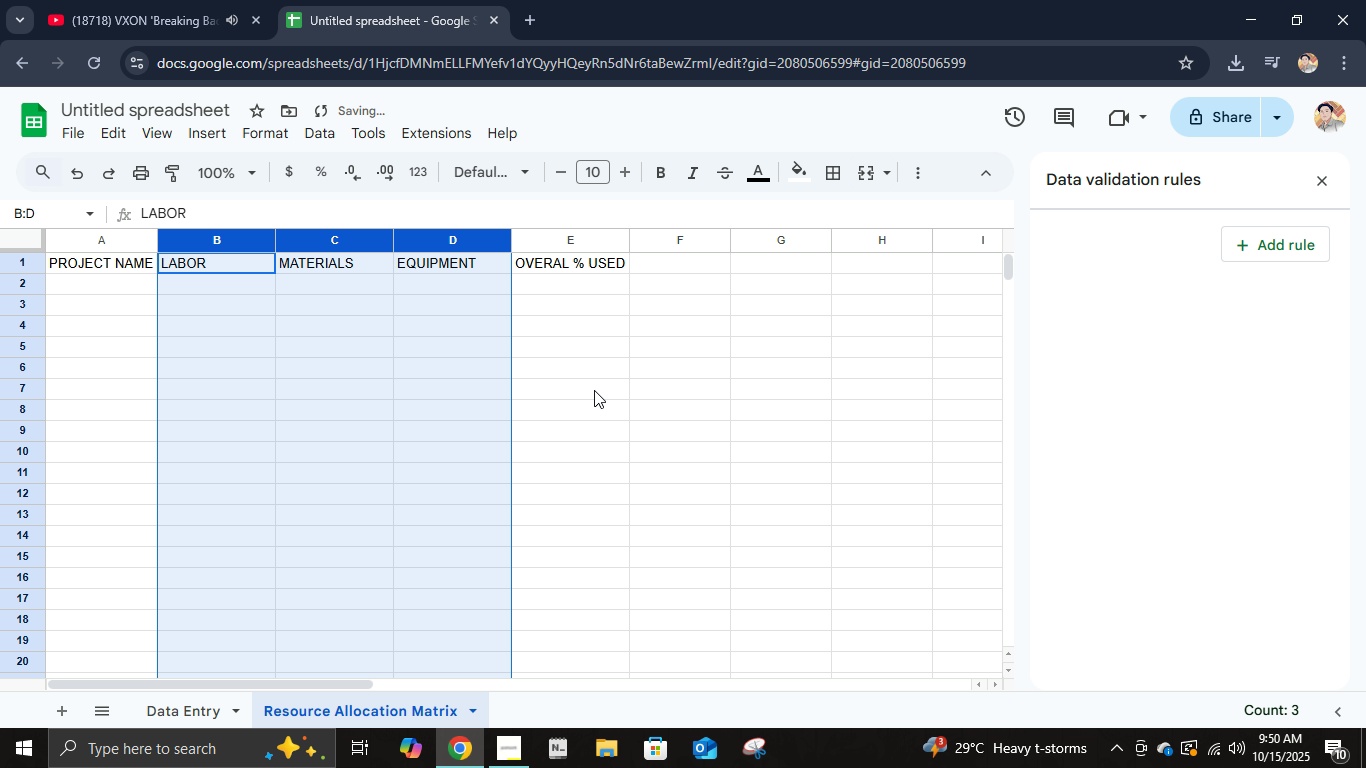 
left_click([594, 390])
 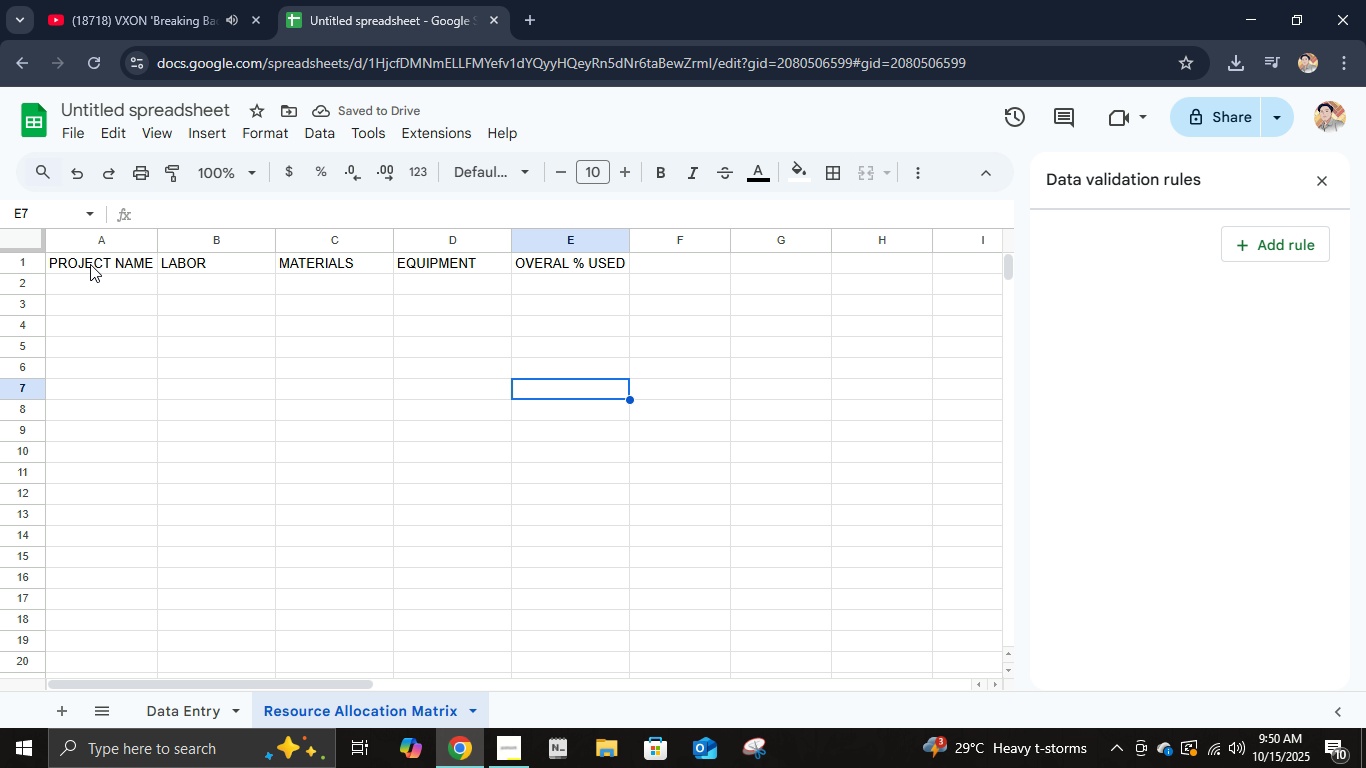 
hold_key(key=ShiftLeft, duration=0.72)
left_click([546, 269])
 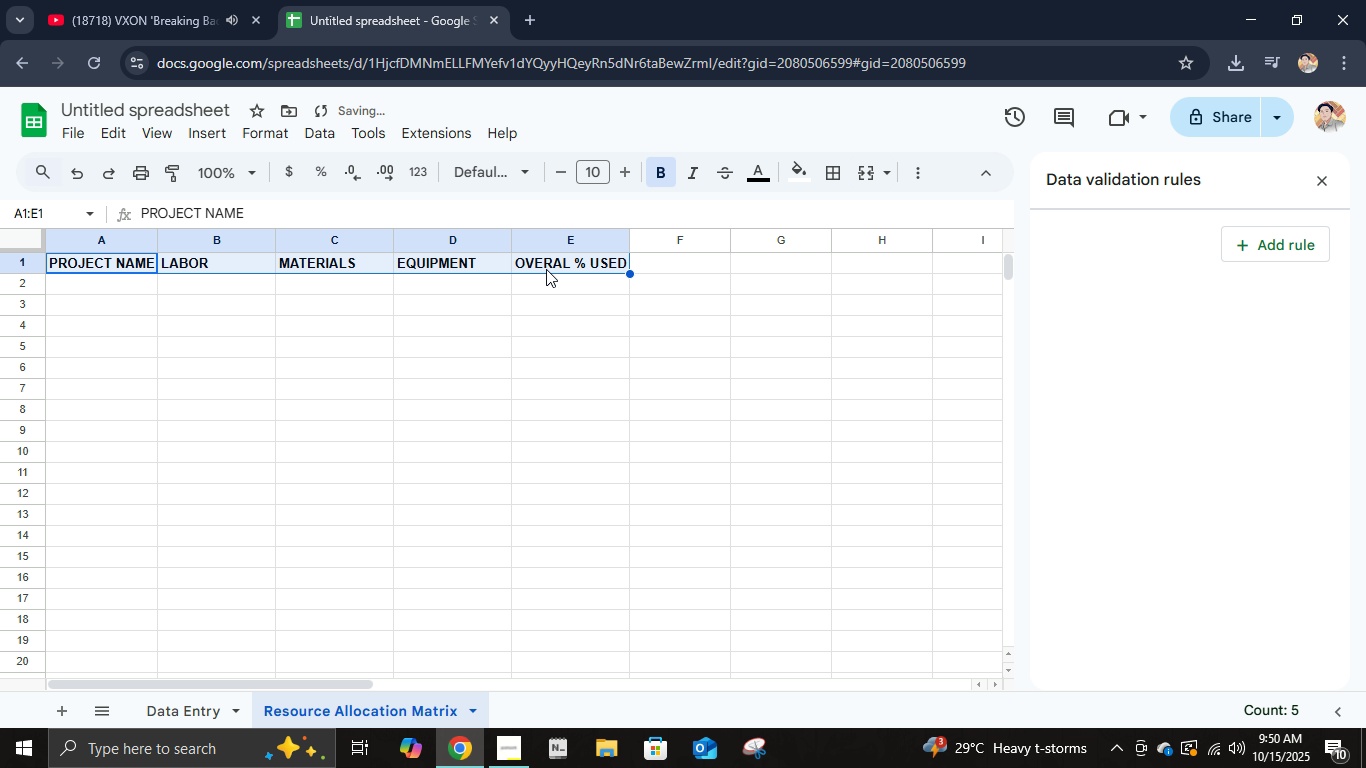 
key(Control+B)
 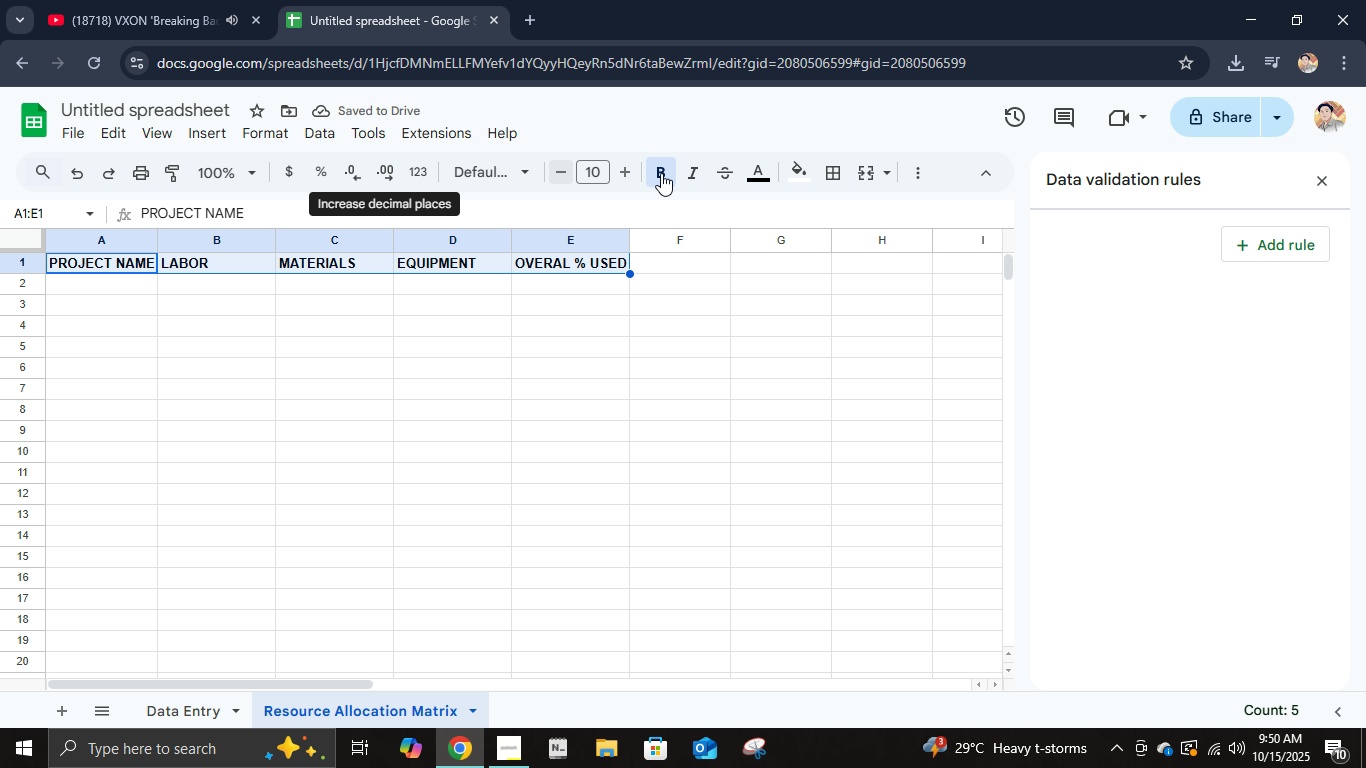 
left_click([922, 171])
 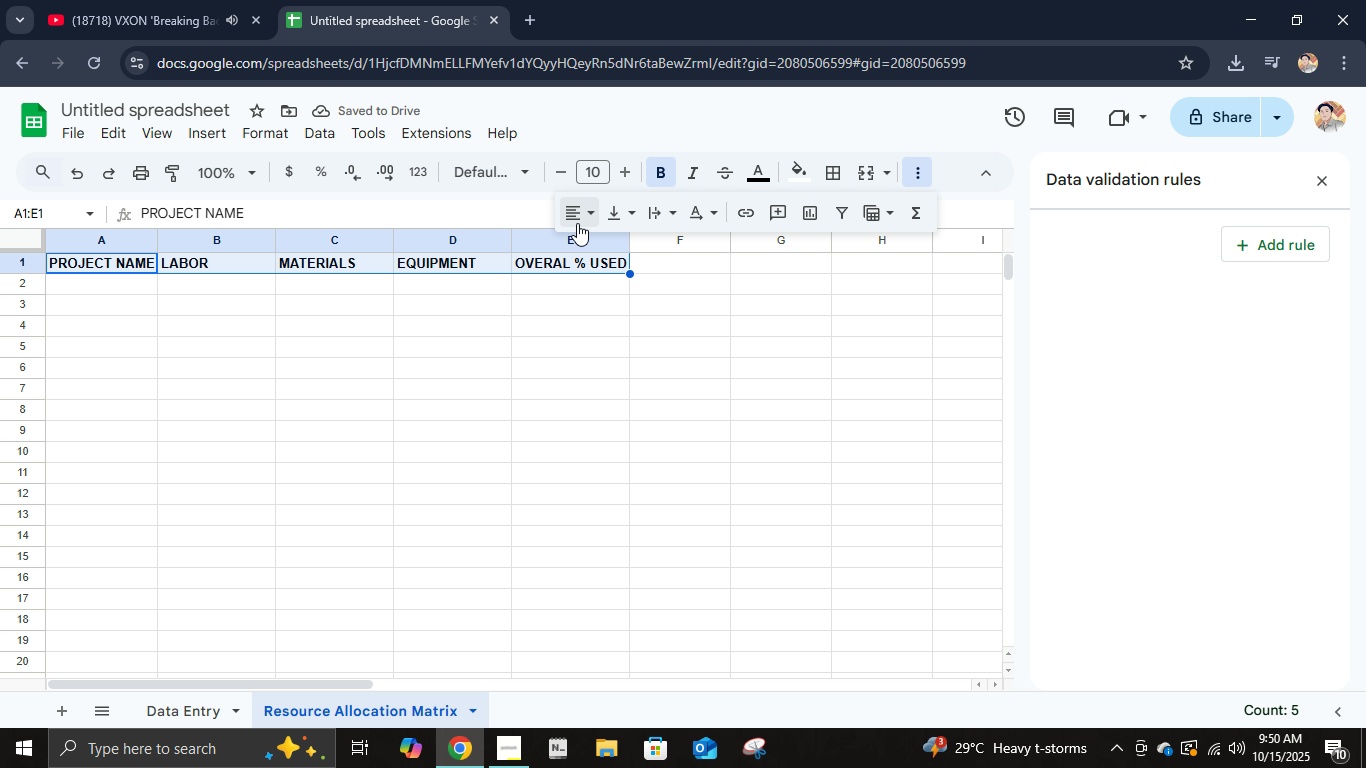 
left_click([577, 223])
 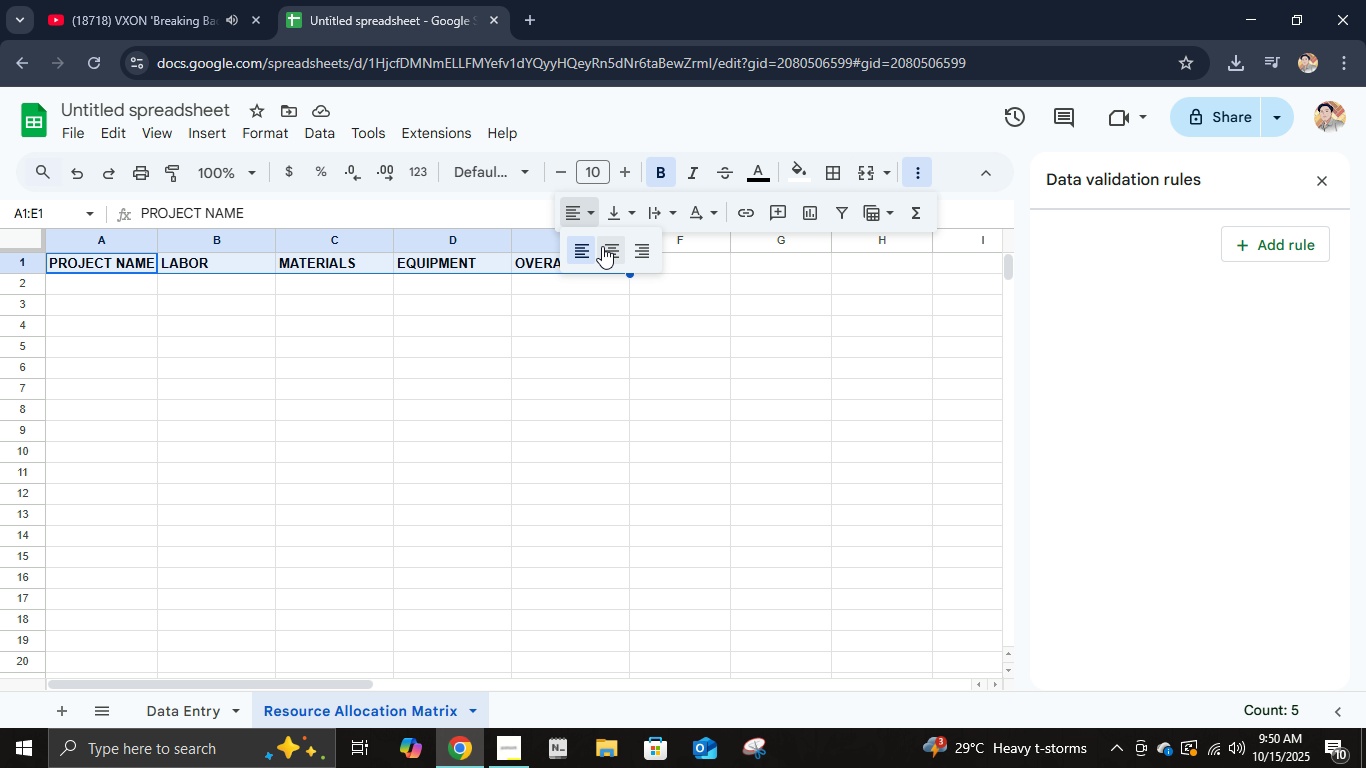 
left_click([602, 246])
 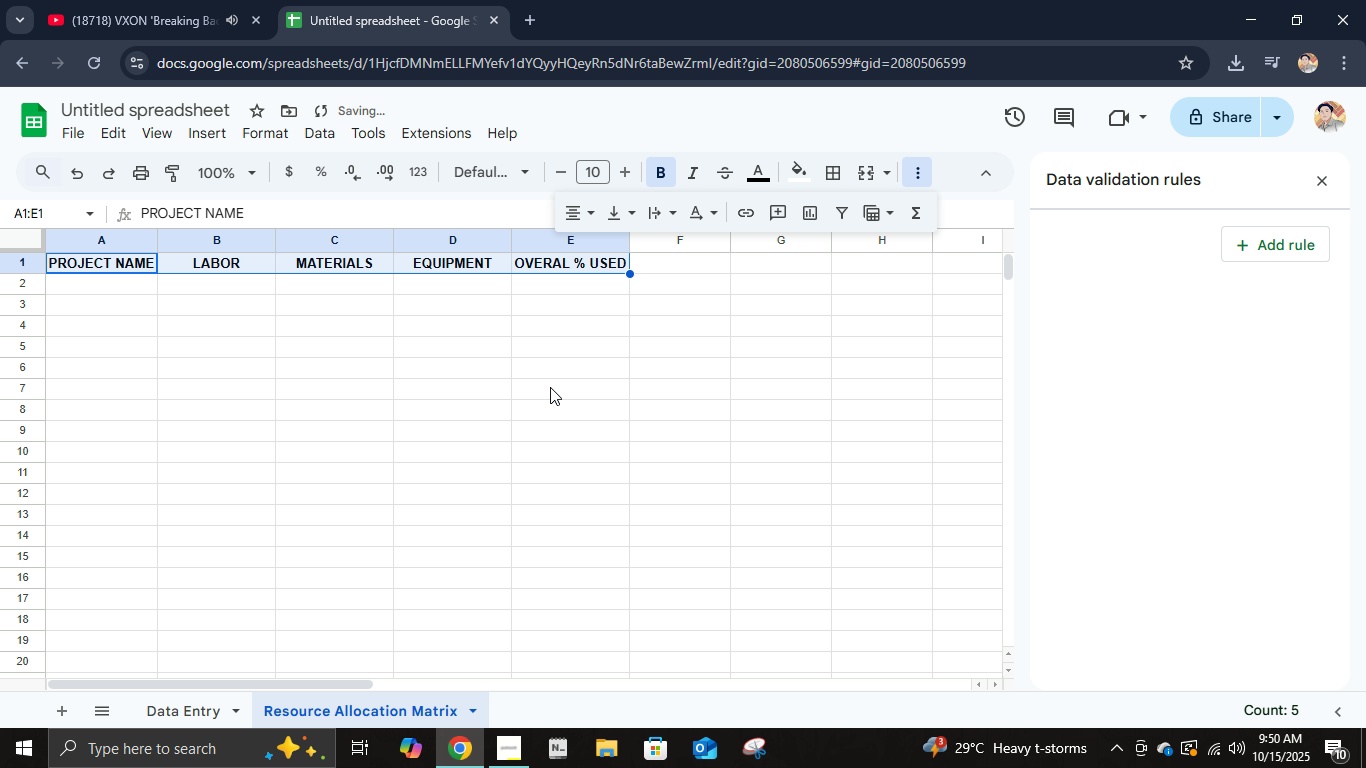 
left_click([496, 392])
 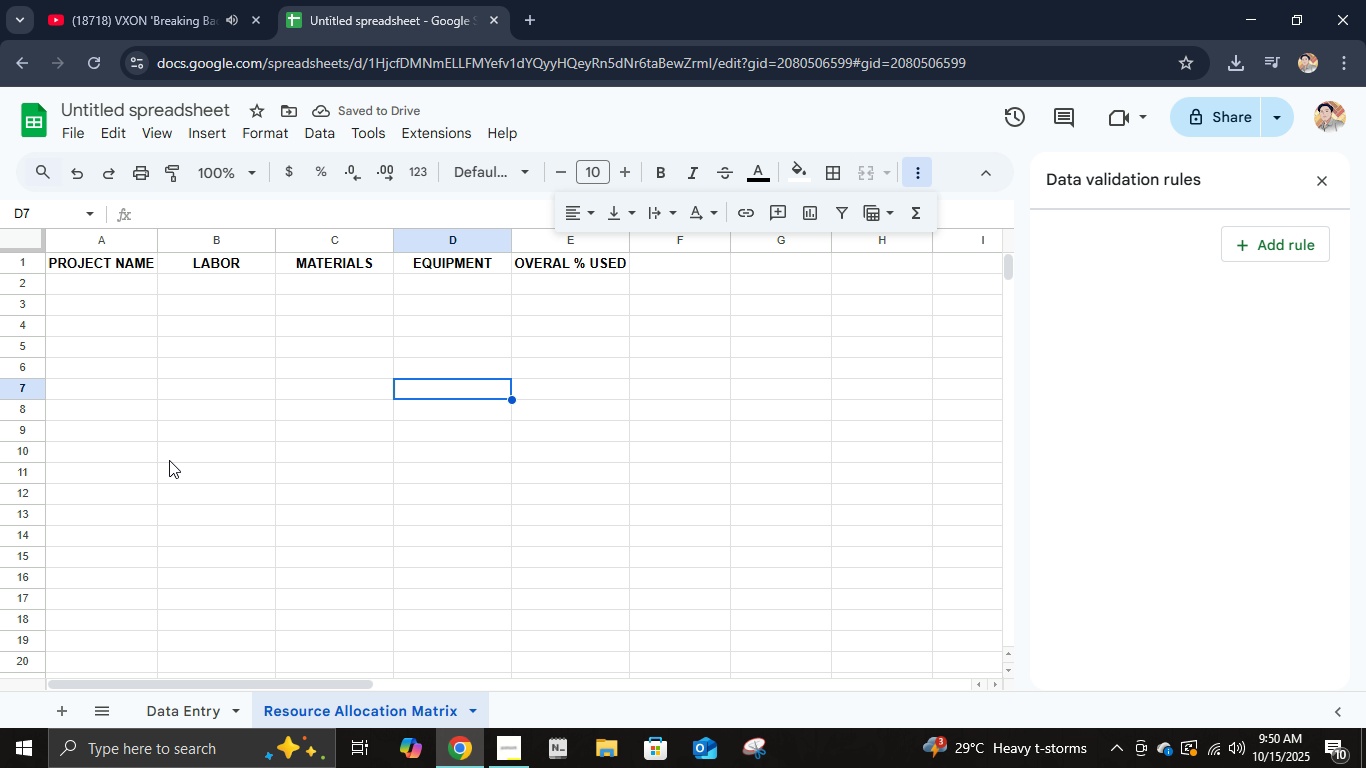 
scroll: coordinate [362, 404], scroll_direction: up, amount: 4.0
 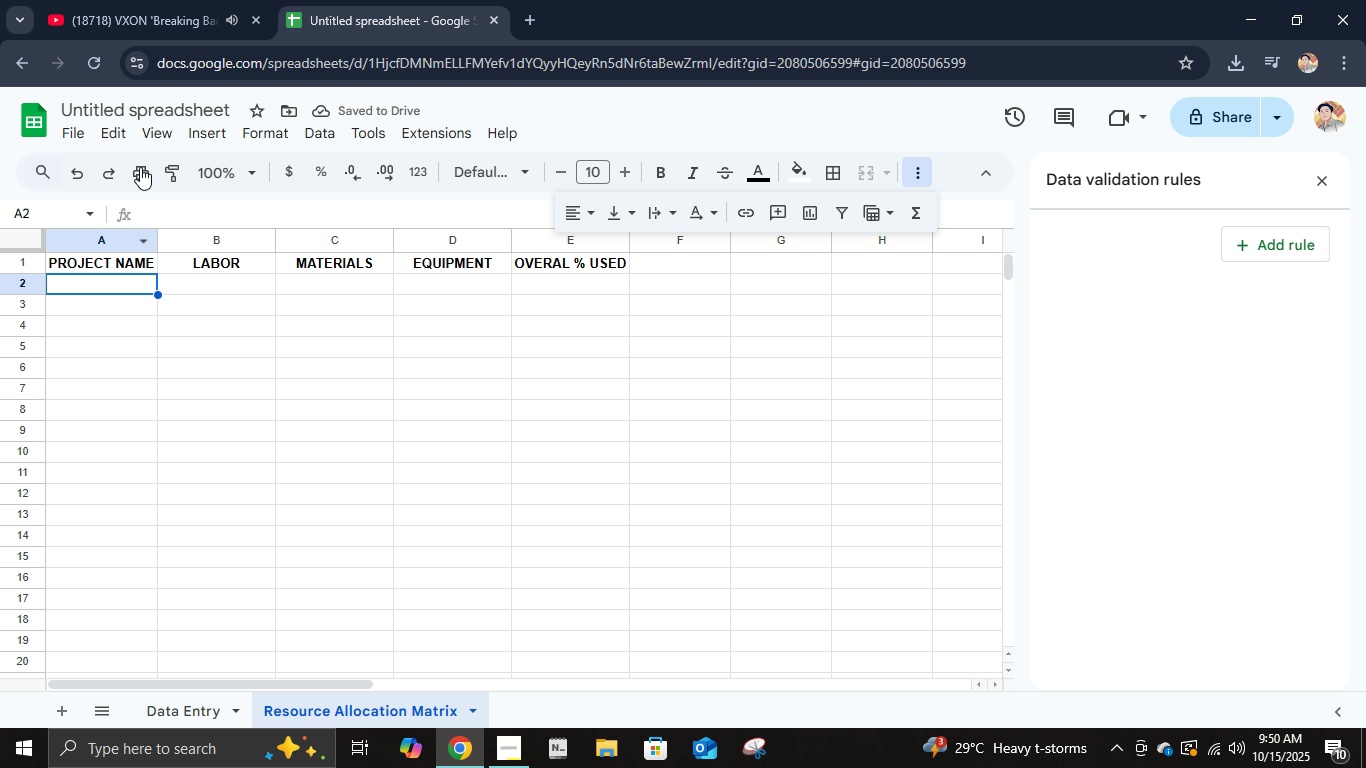 
left_click([201, 136])
 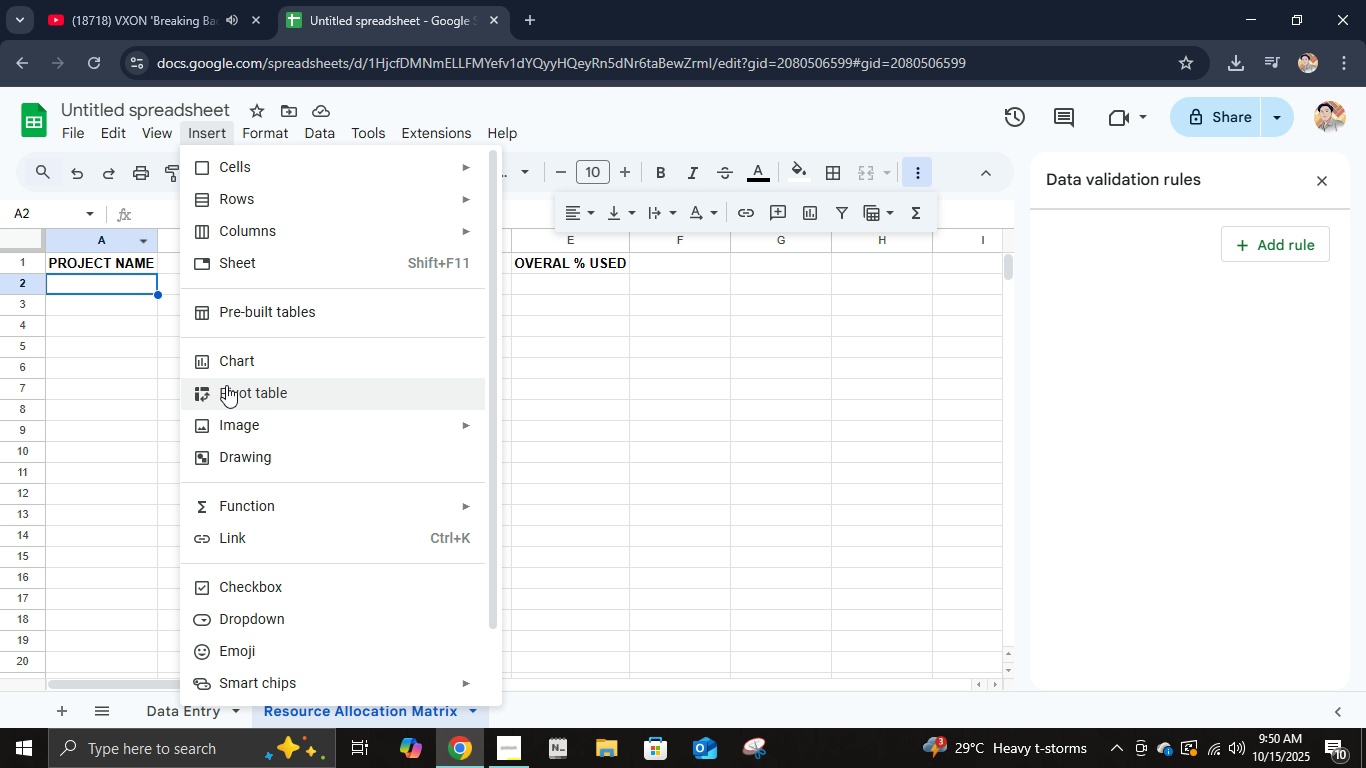 
left_click([227, 384])
 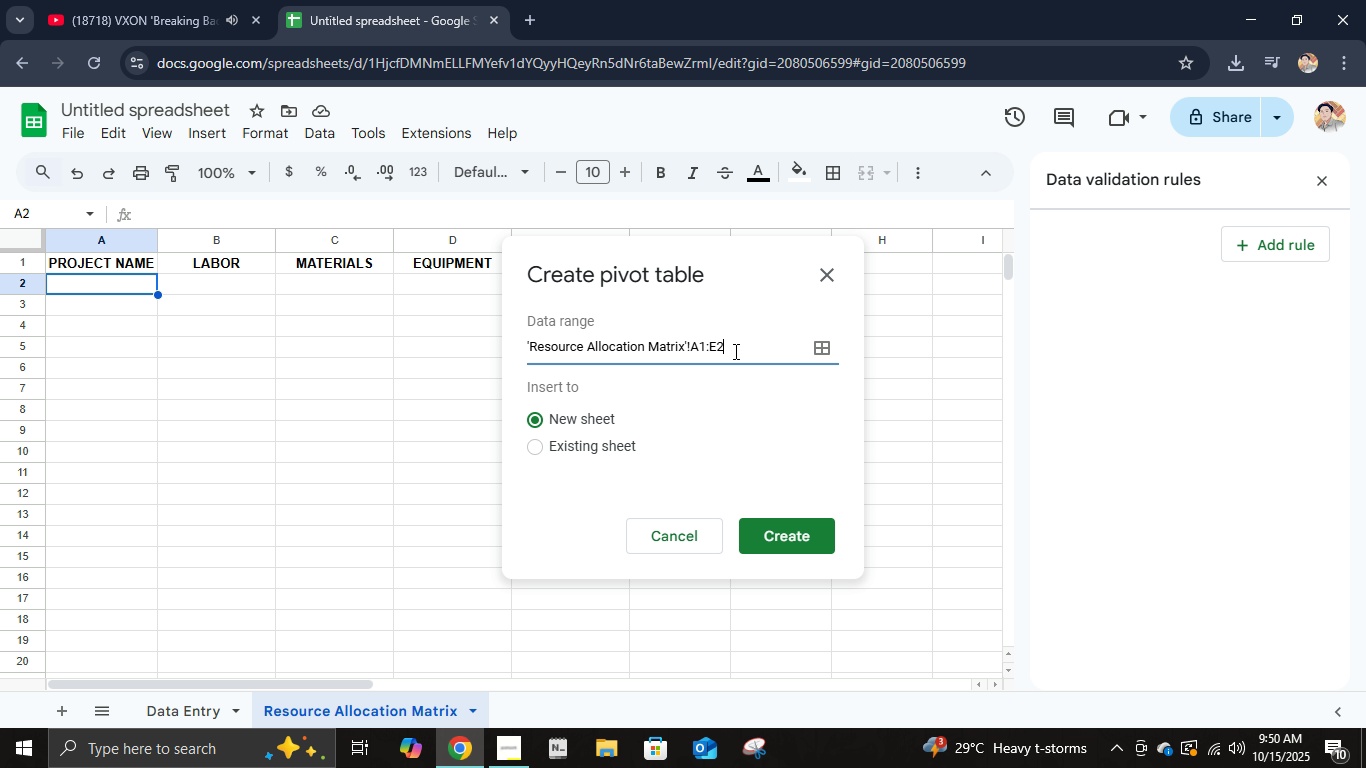 
scroll: coordinate [745, 375], scroll_direction: down, amount: 5.0
 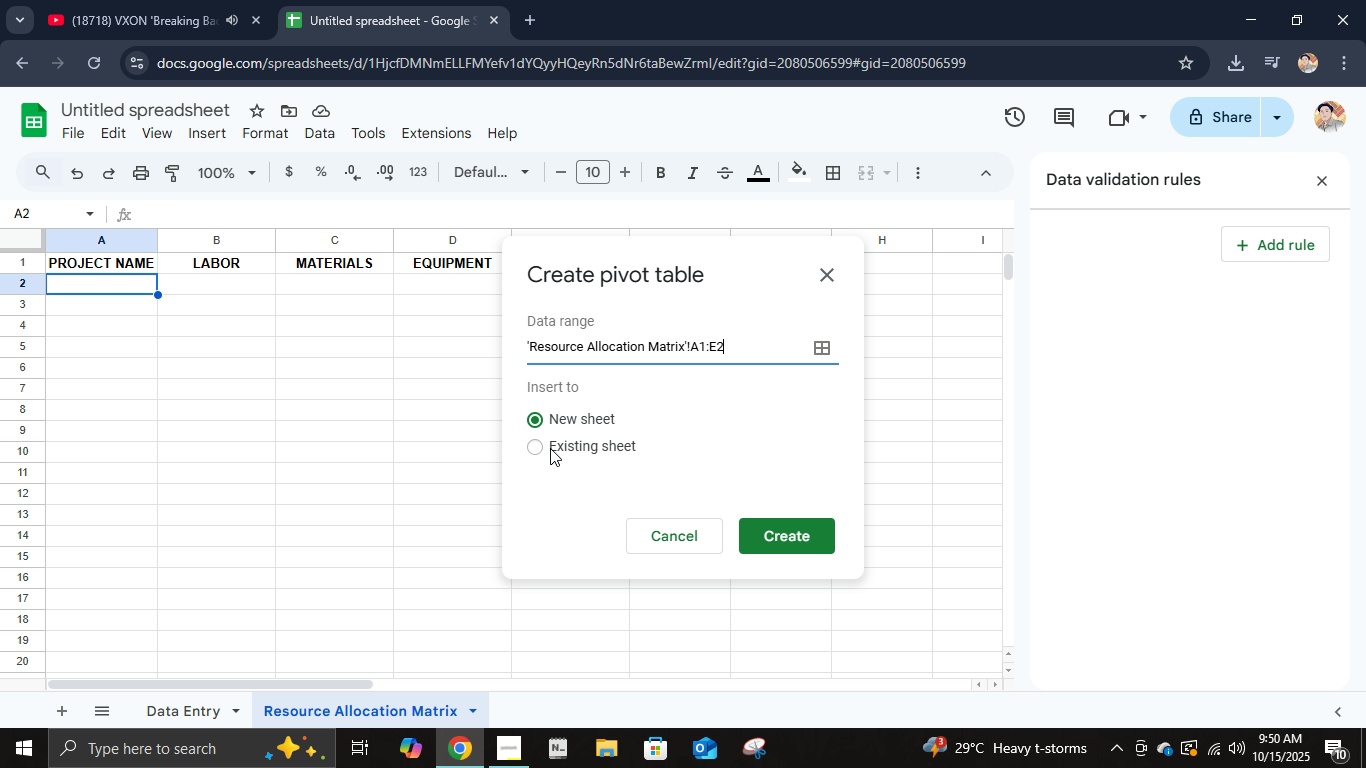 
left_click([550, 448])
 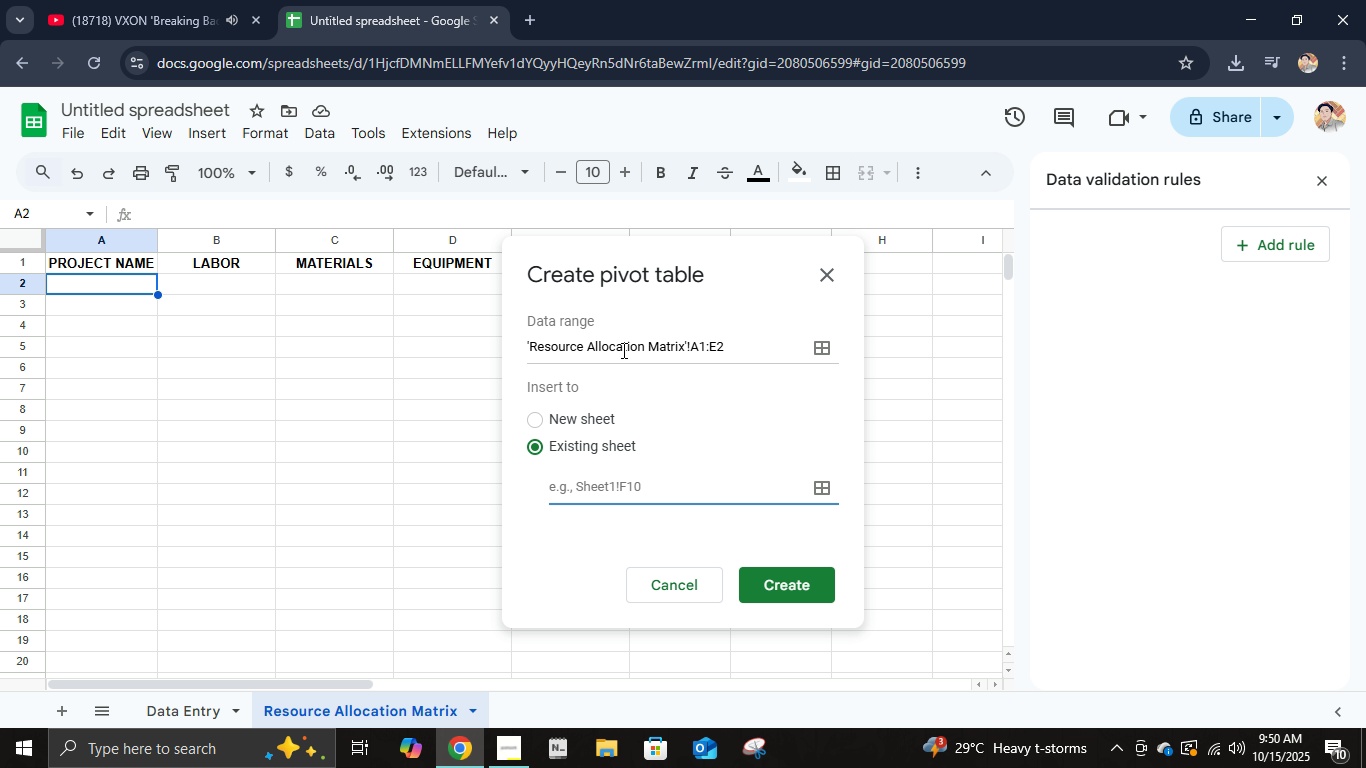 
left_click([622, 350])
 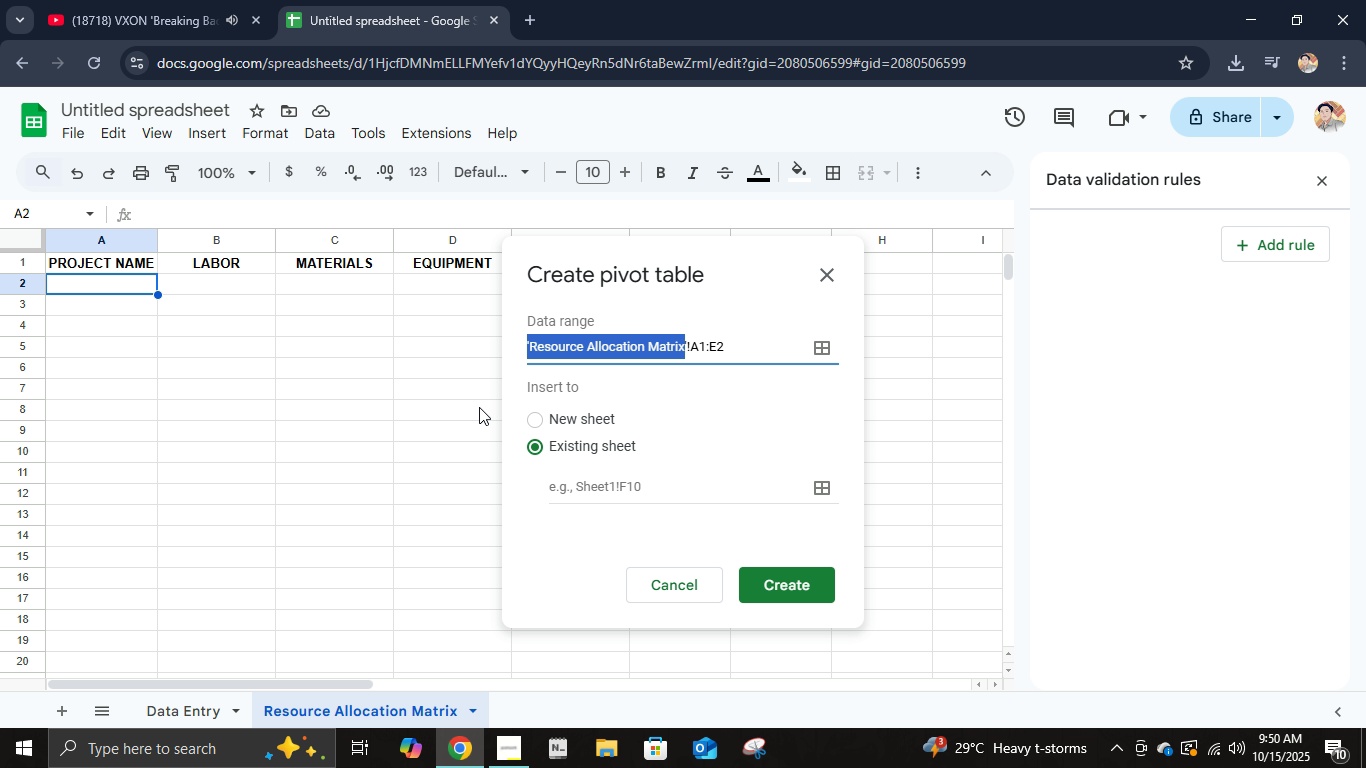 
wait(8.34)
 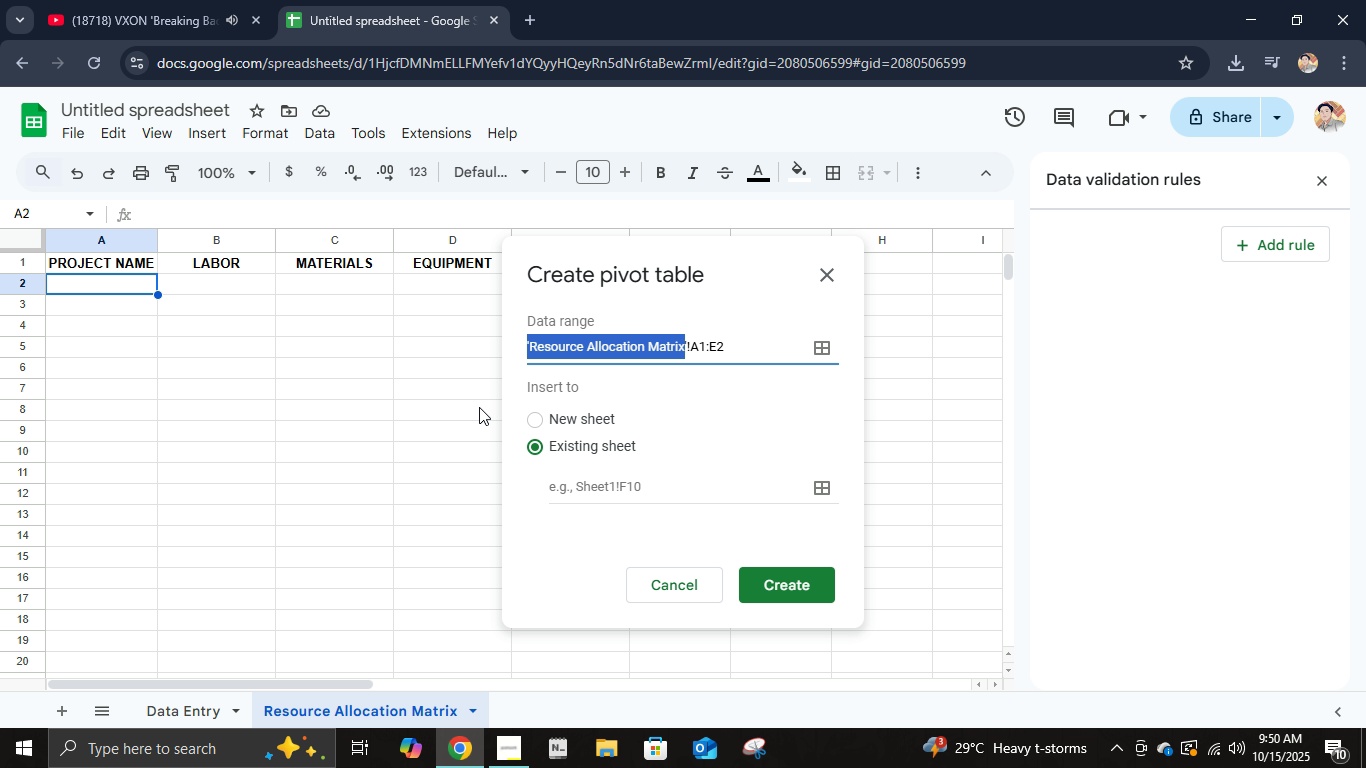 
left_click([680, 347])
 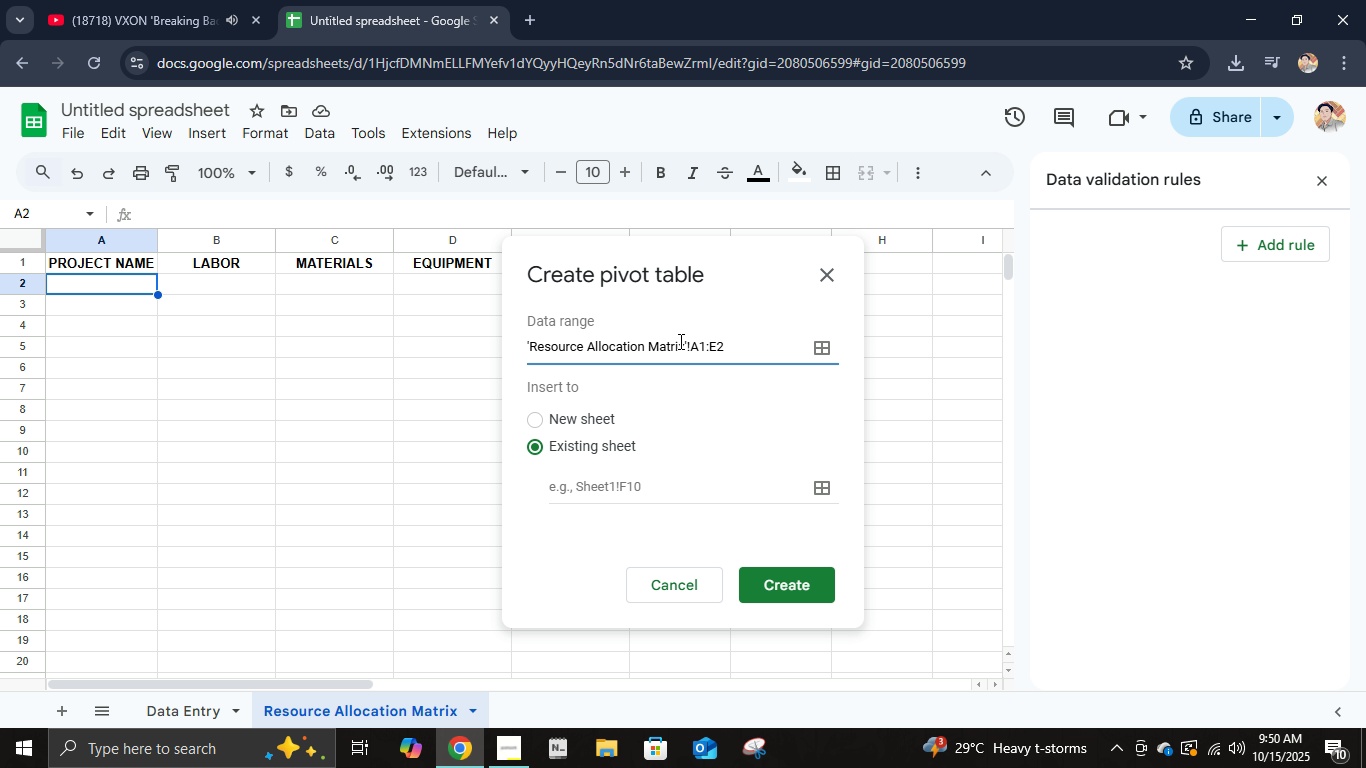 
left_click([679, 340])
 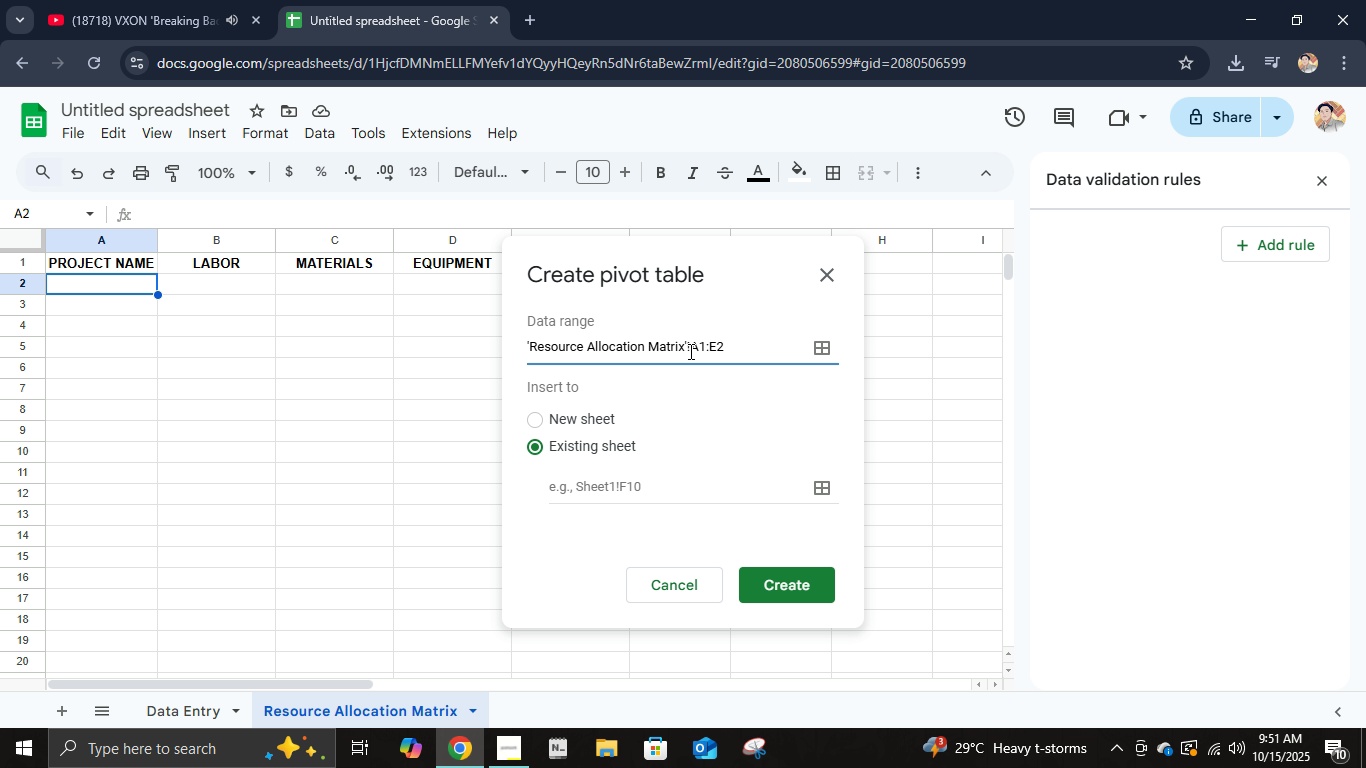 
key(ArrowRight)
 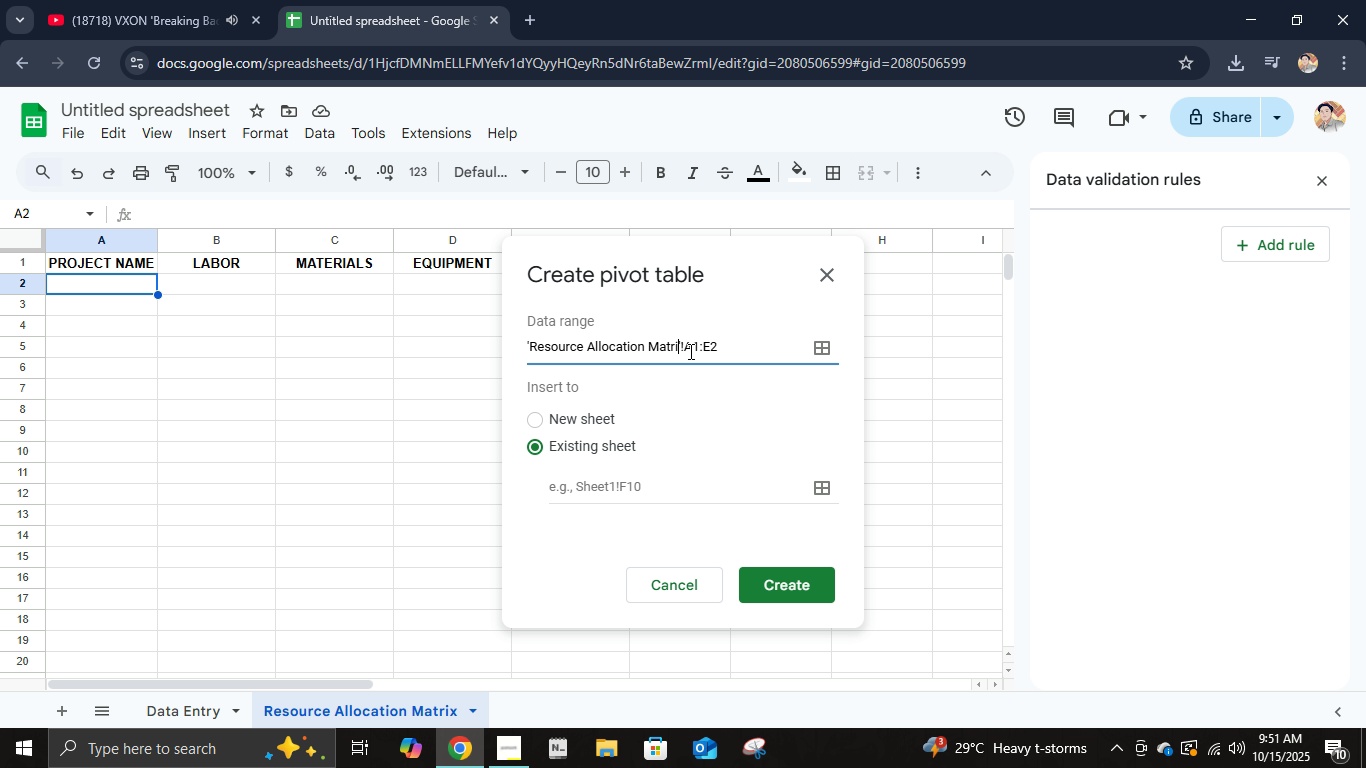 
hold_key(key=Backspace, duration=0.71)
 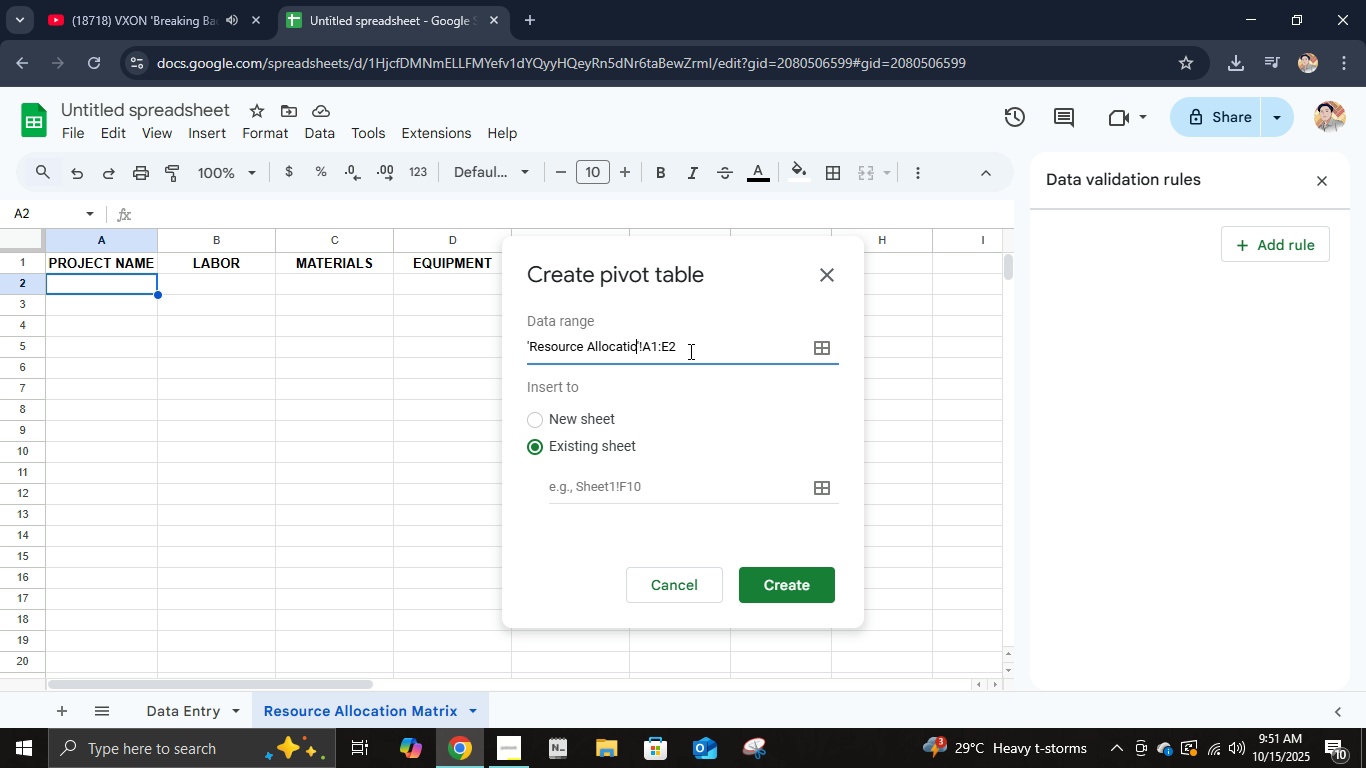 
key(Backspace)
key(Backspace)
key(Backspace)
key(Backspace)
key(Backspace)
key(Backspace)
key(Backspace)
key(Backspace)
key(Backspace)
type(F)
key(Backspace)
type(Data Entry)
key(Backspace)
 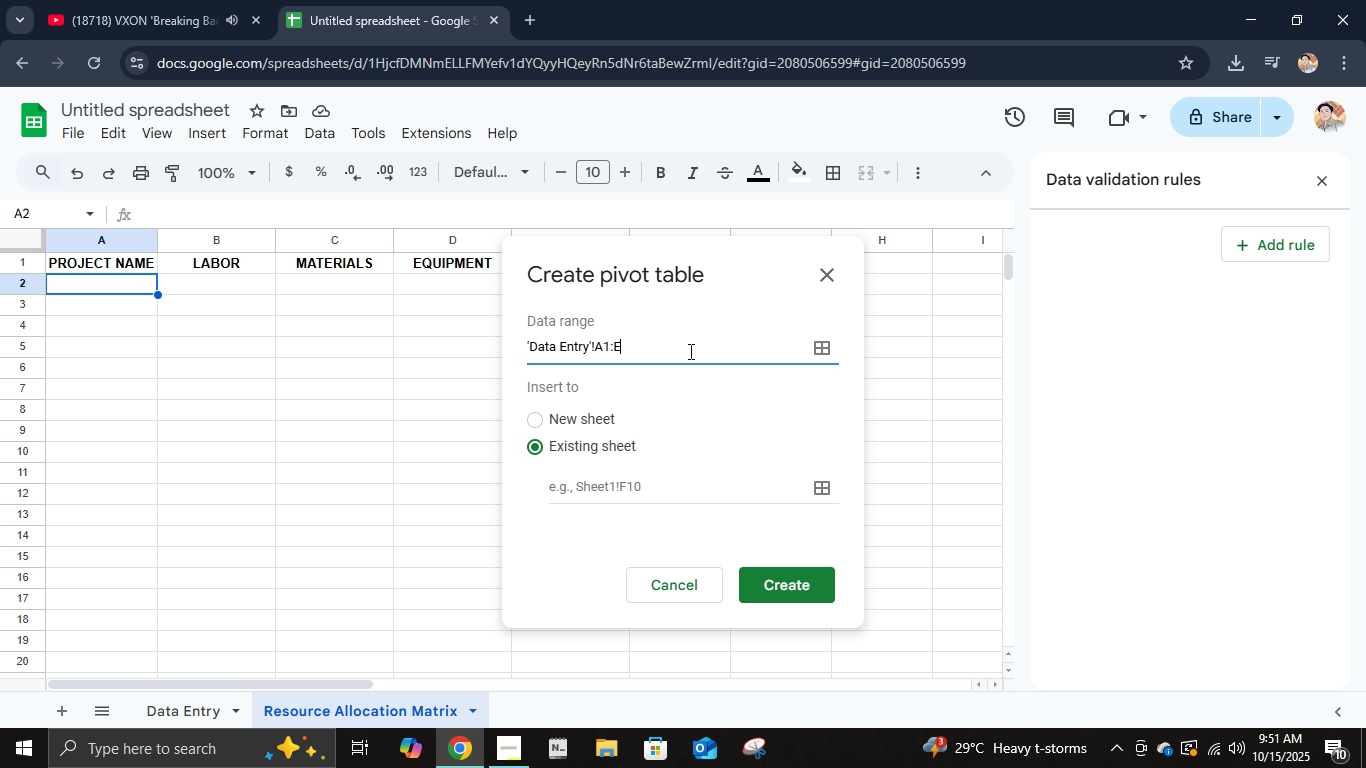 
left_click([689, 351])
 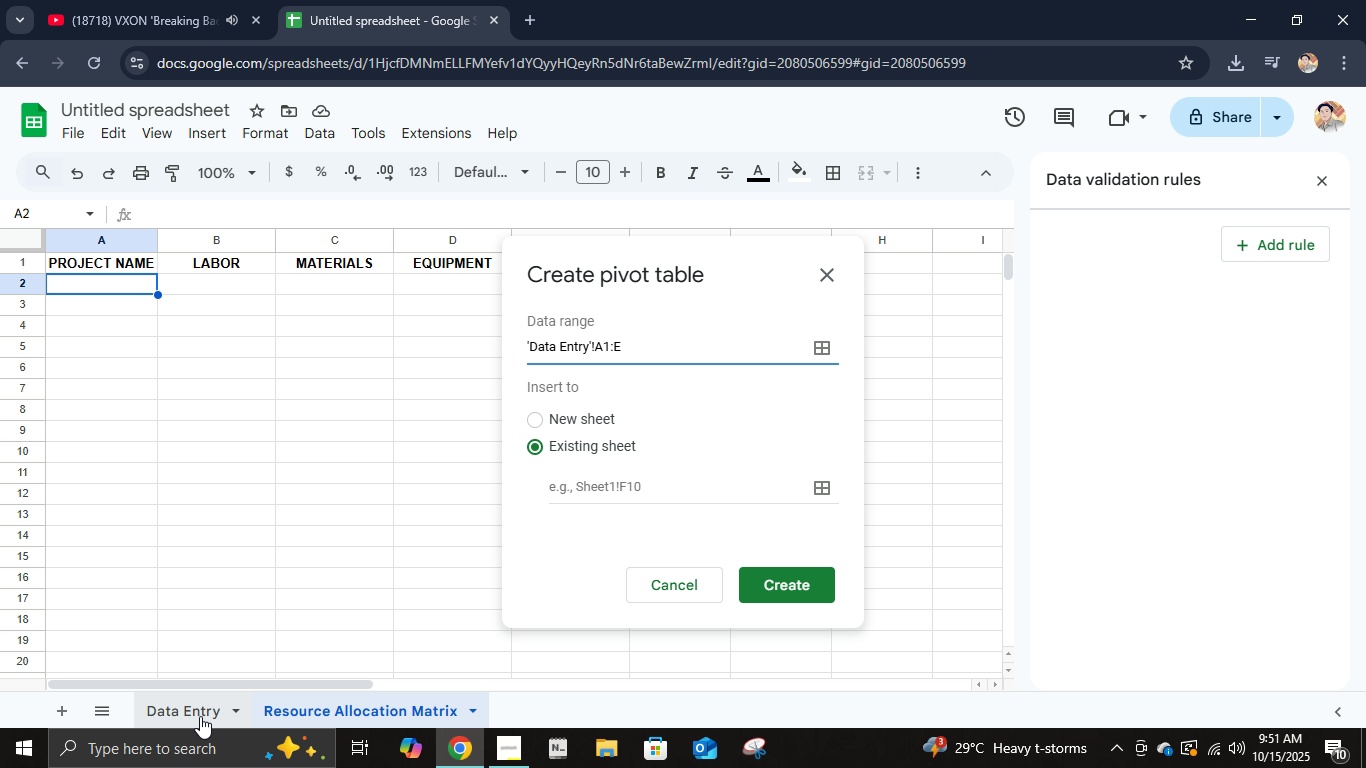 
left_click([199, 715])
 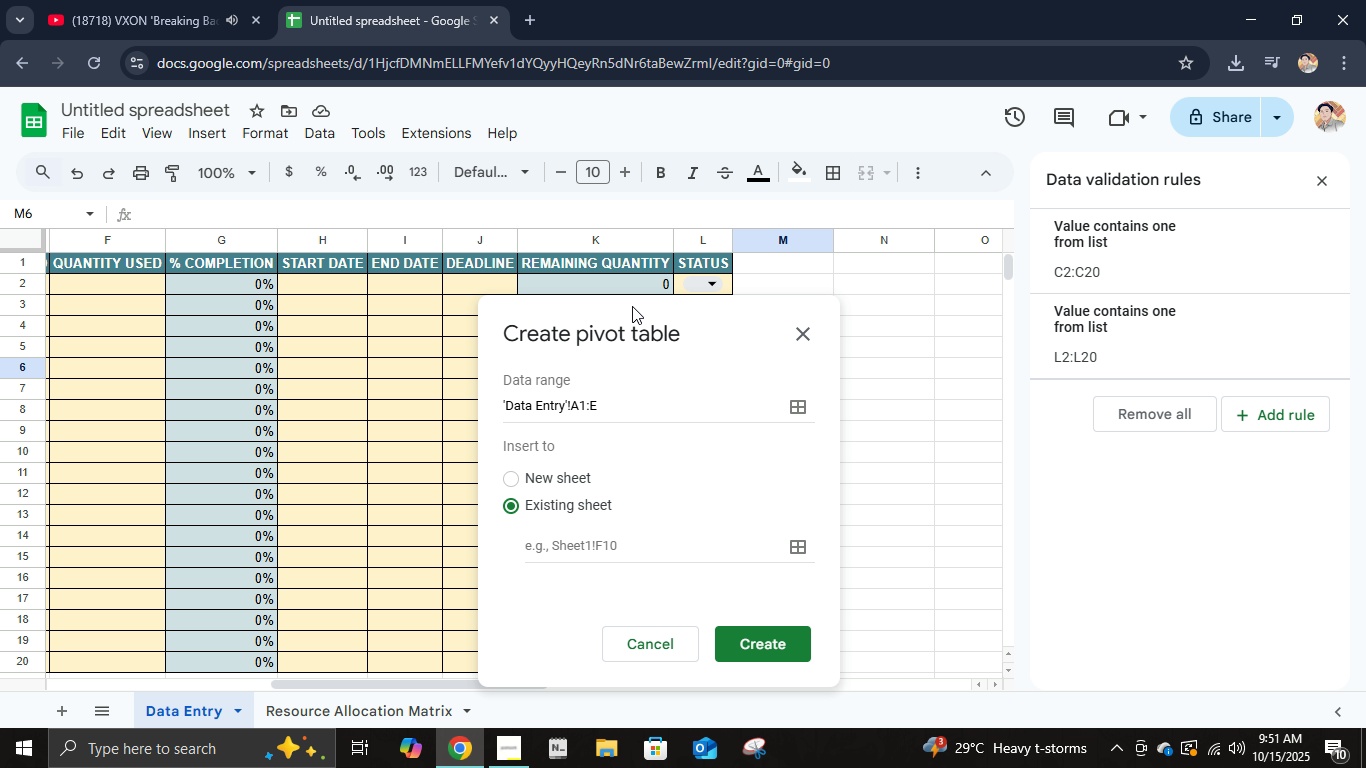 
wait(10.24)
 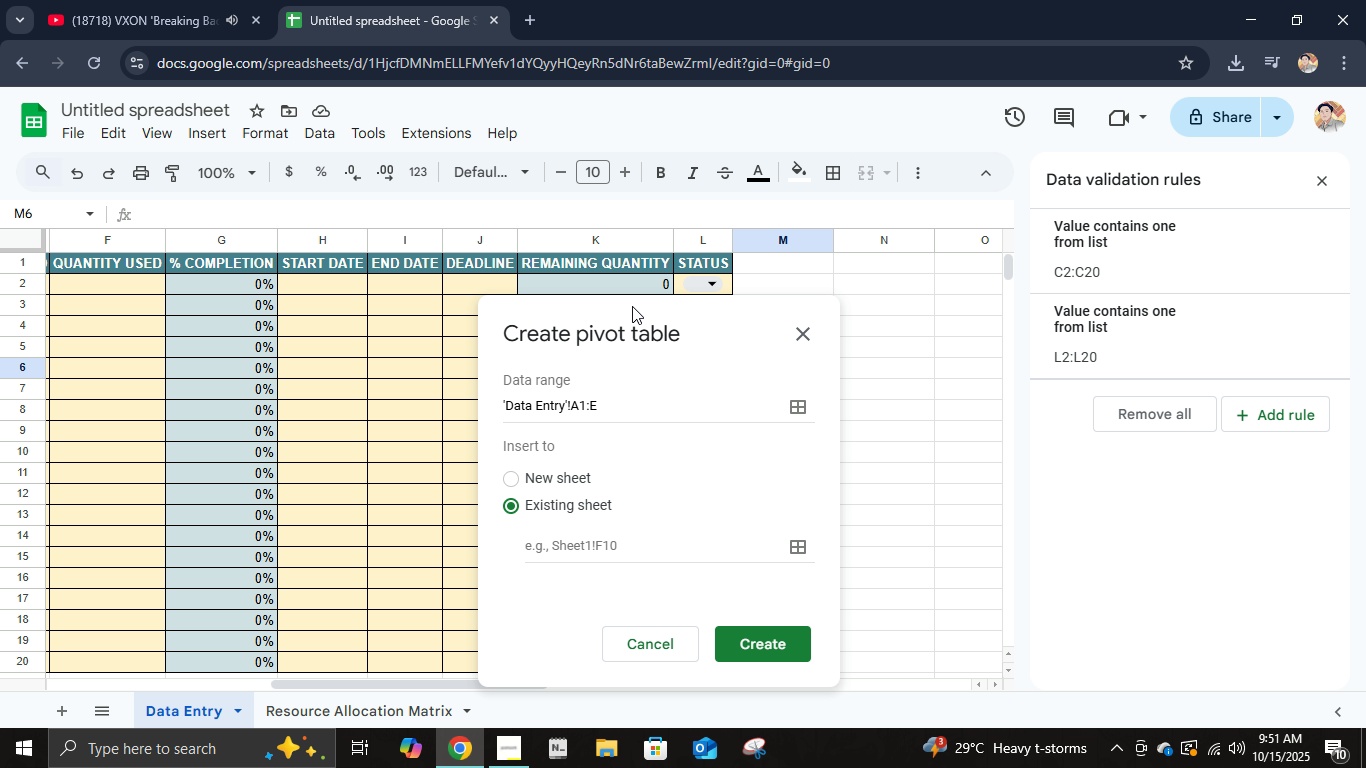 
left_click([373, 713])
 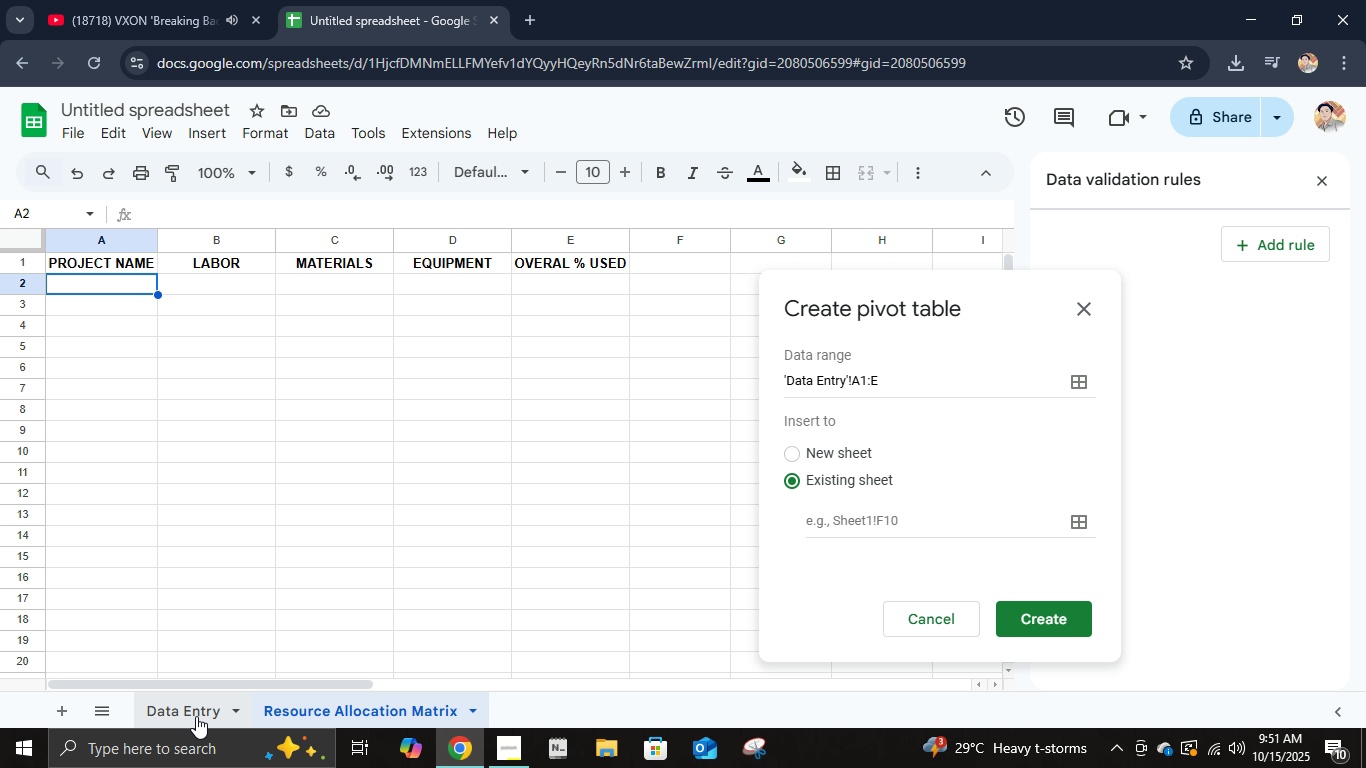 
left_click([196, 716])
 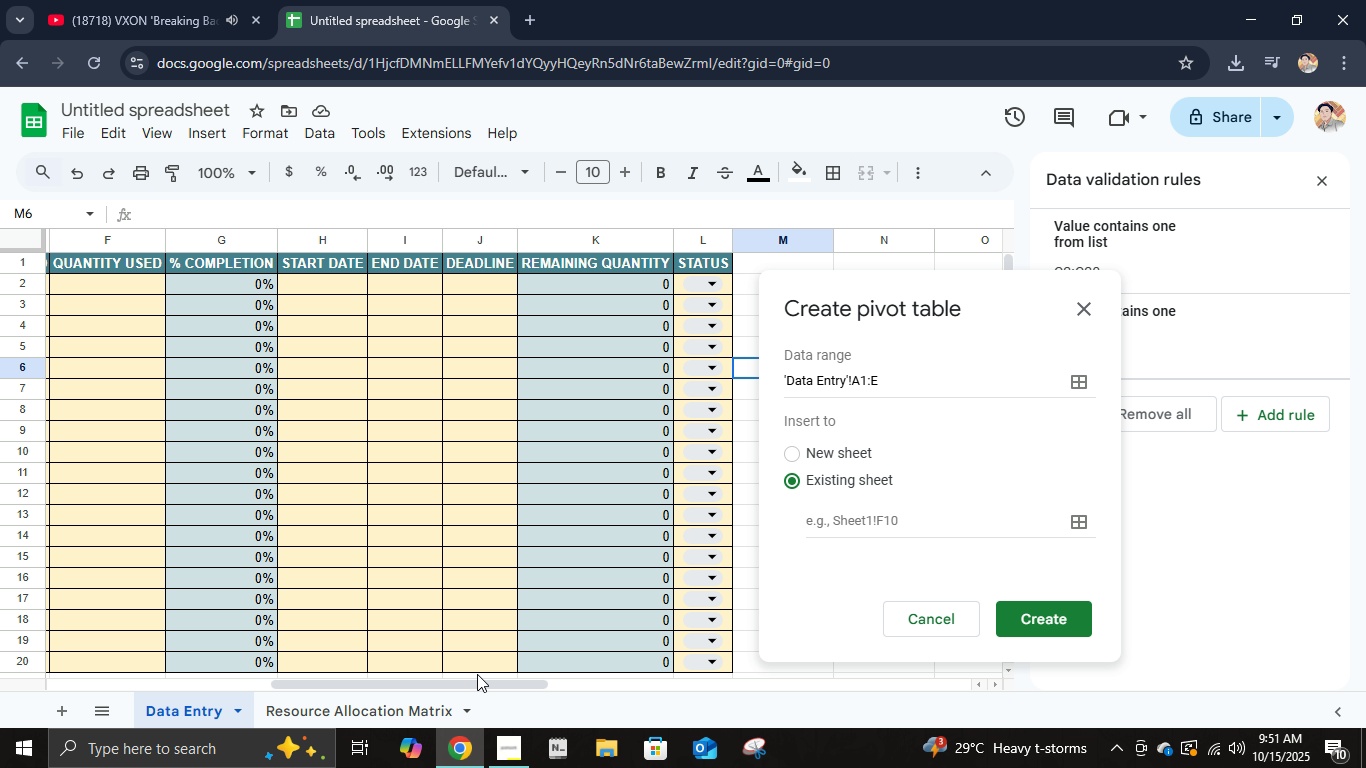 
mouse_move([461, 698])
 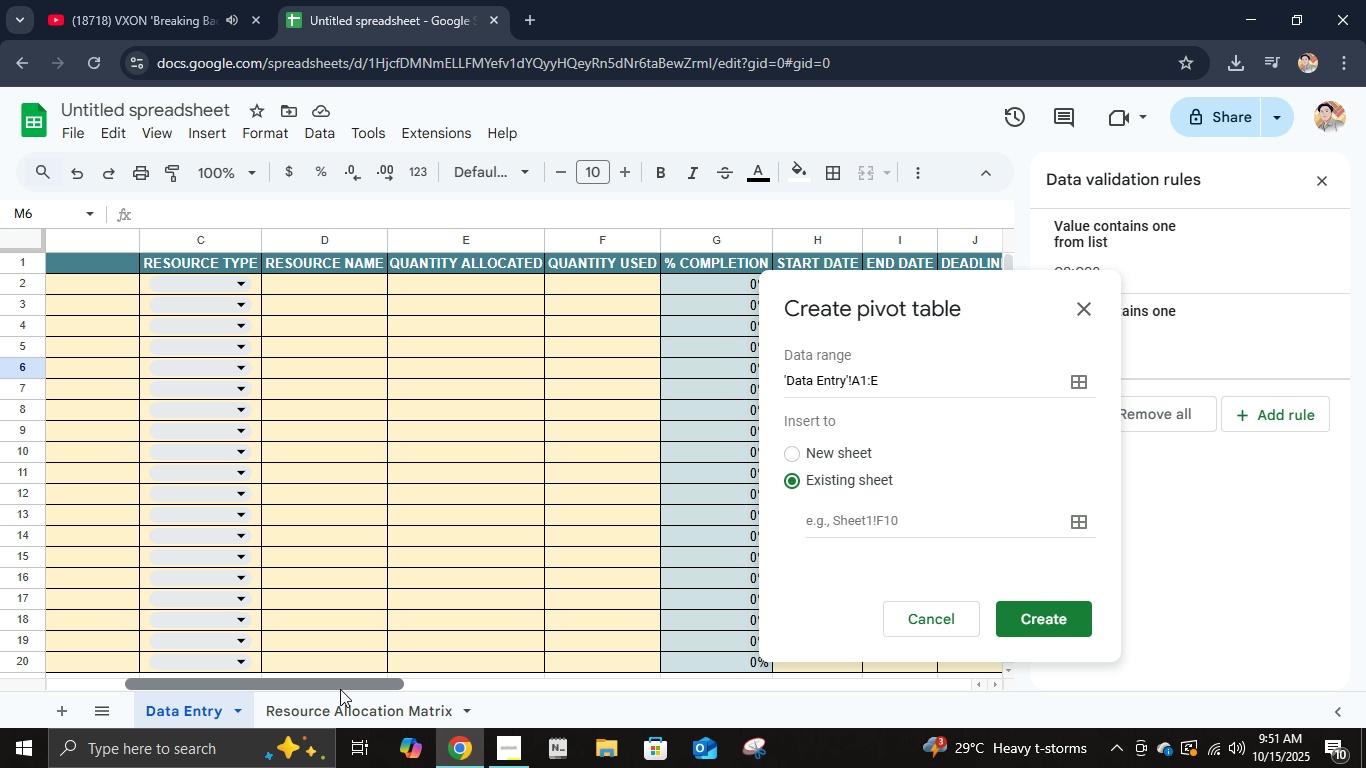 
left_click([352, 721])
 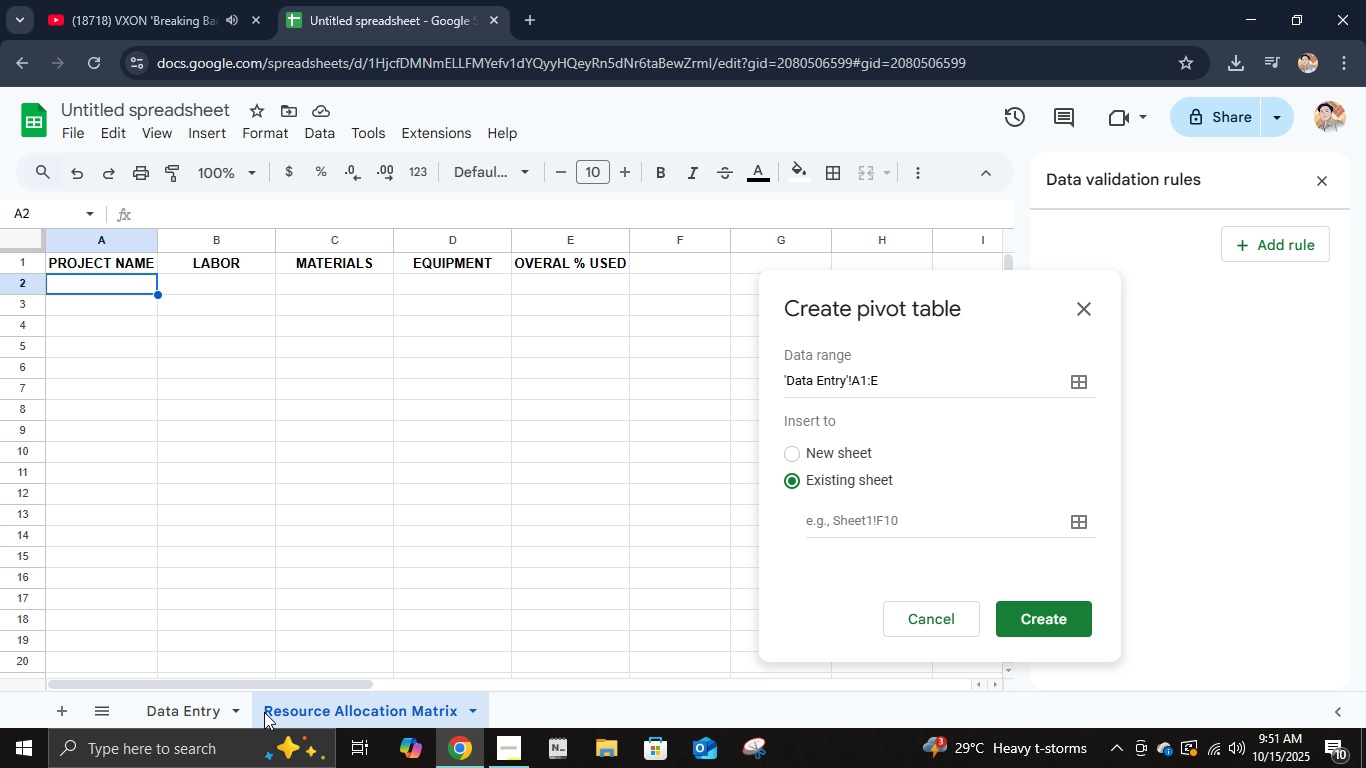 
left_click([290, 720])
 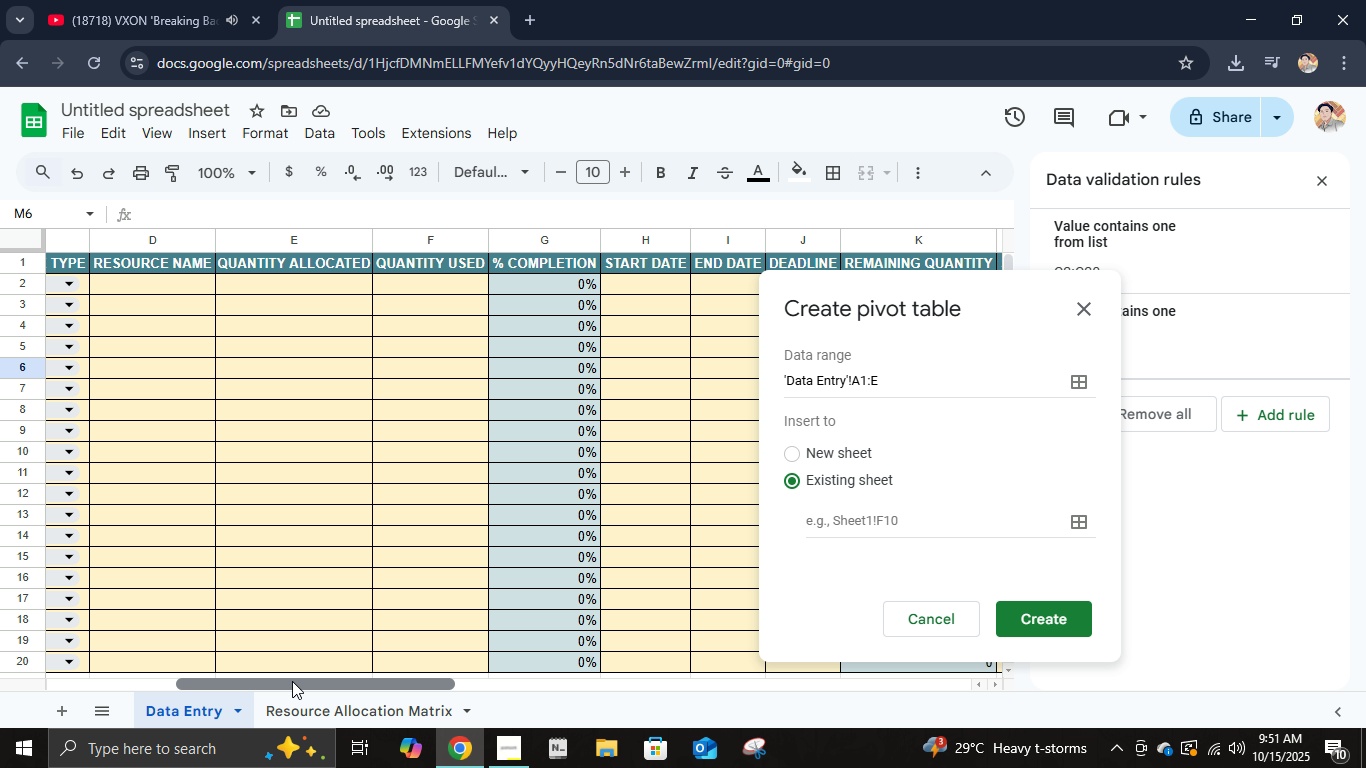 
left_click([365, 681])
 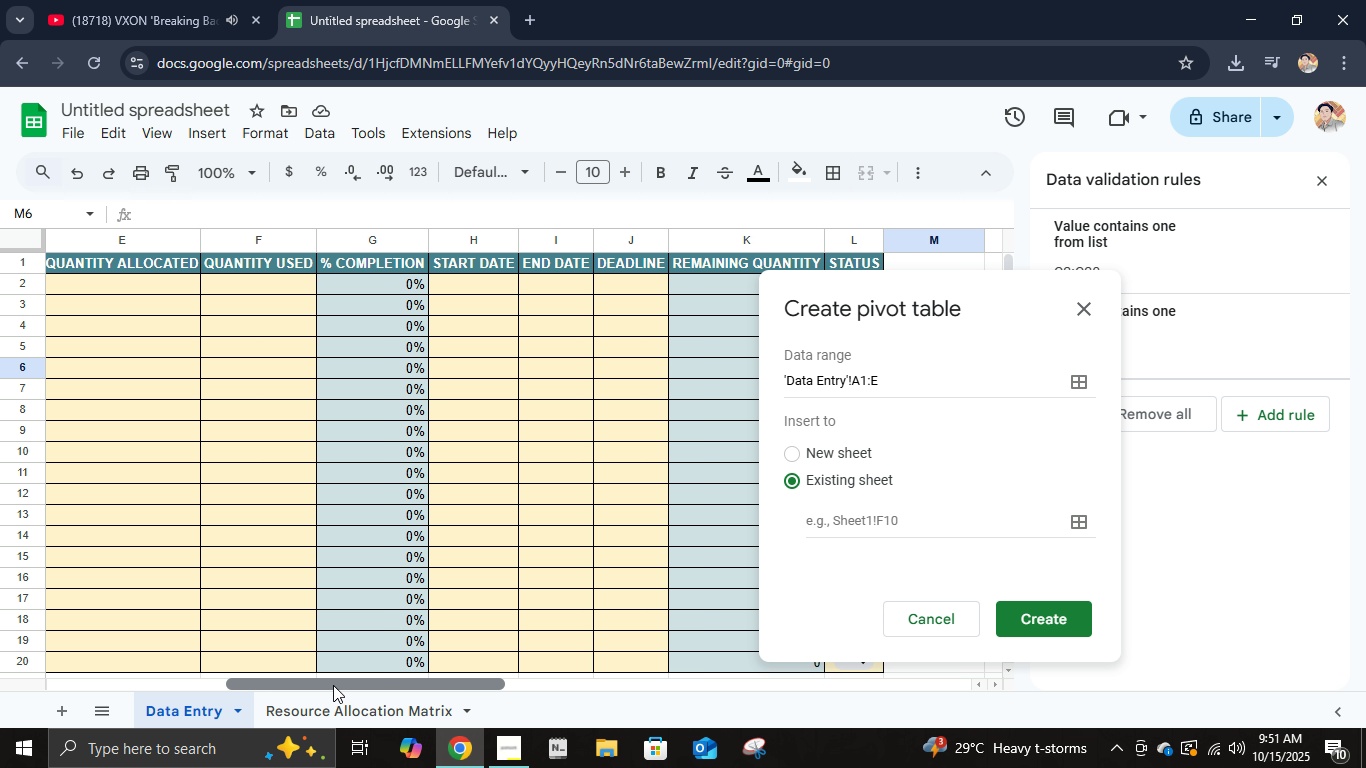 
left_click([337, 721])
 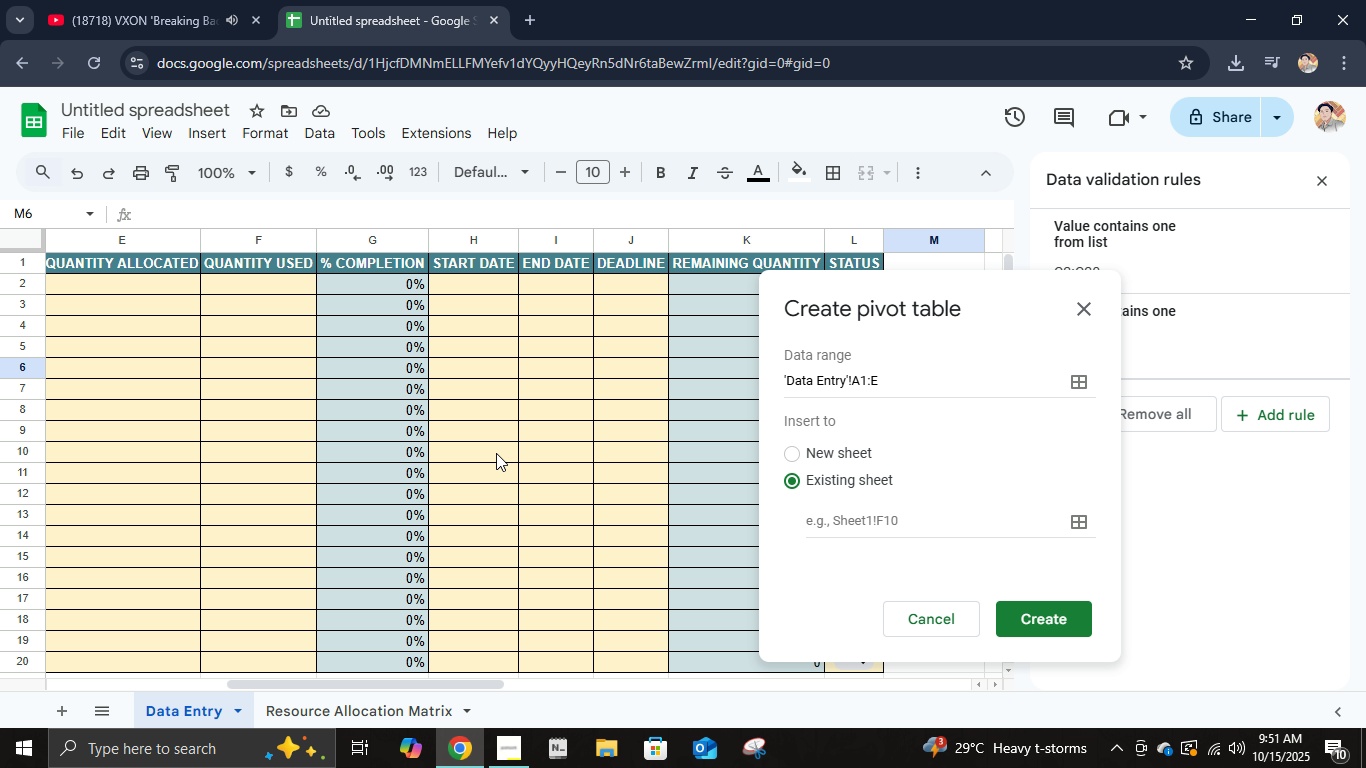 
wait(8.5)
 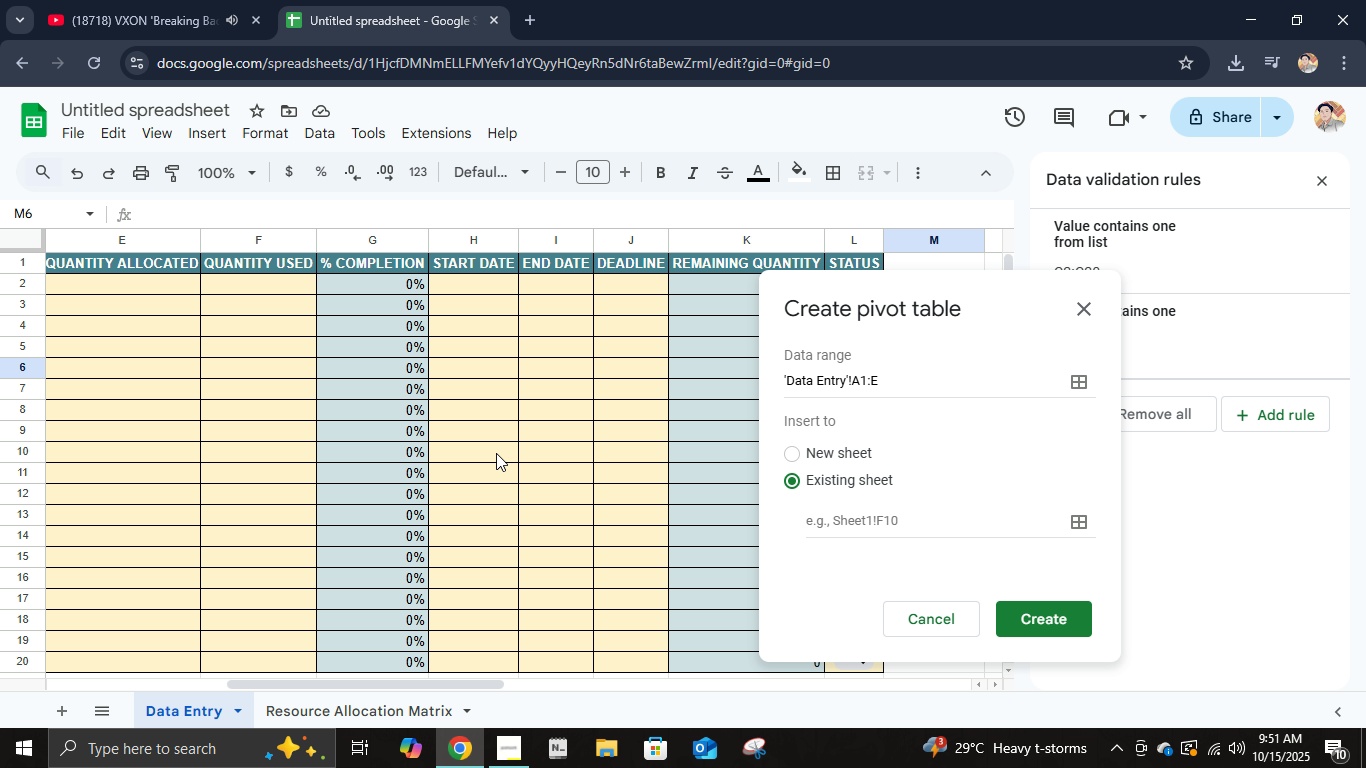 
key(Backspace)
type(A20; )
key(Backspace)
key(Backspace)
type(, g2)
key(Backspace)
key(Backspace)
type(G2:G20)
 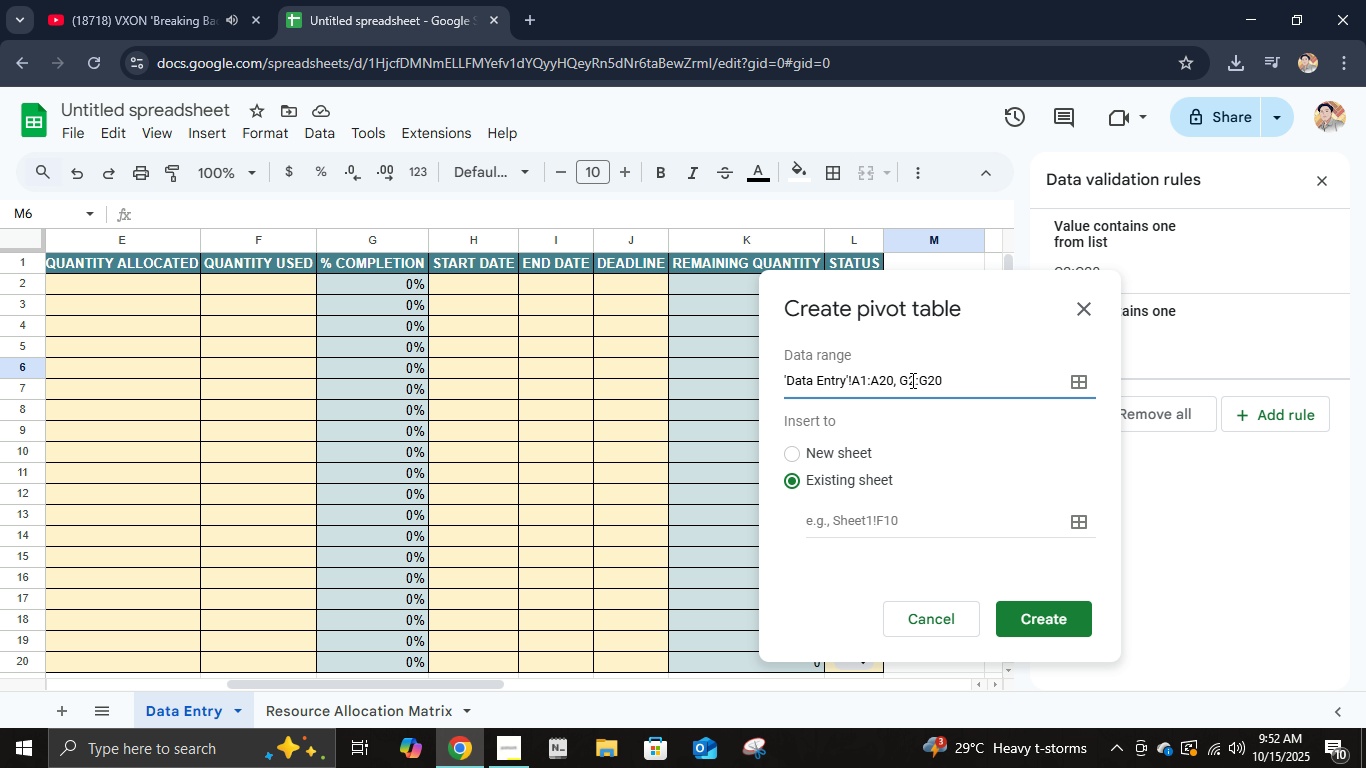 
left_click([949, 526])
 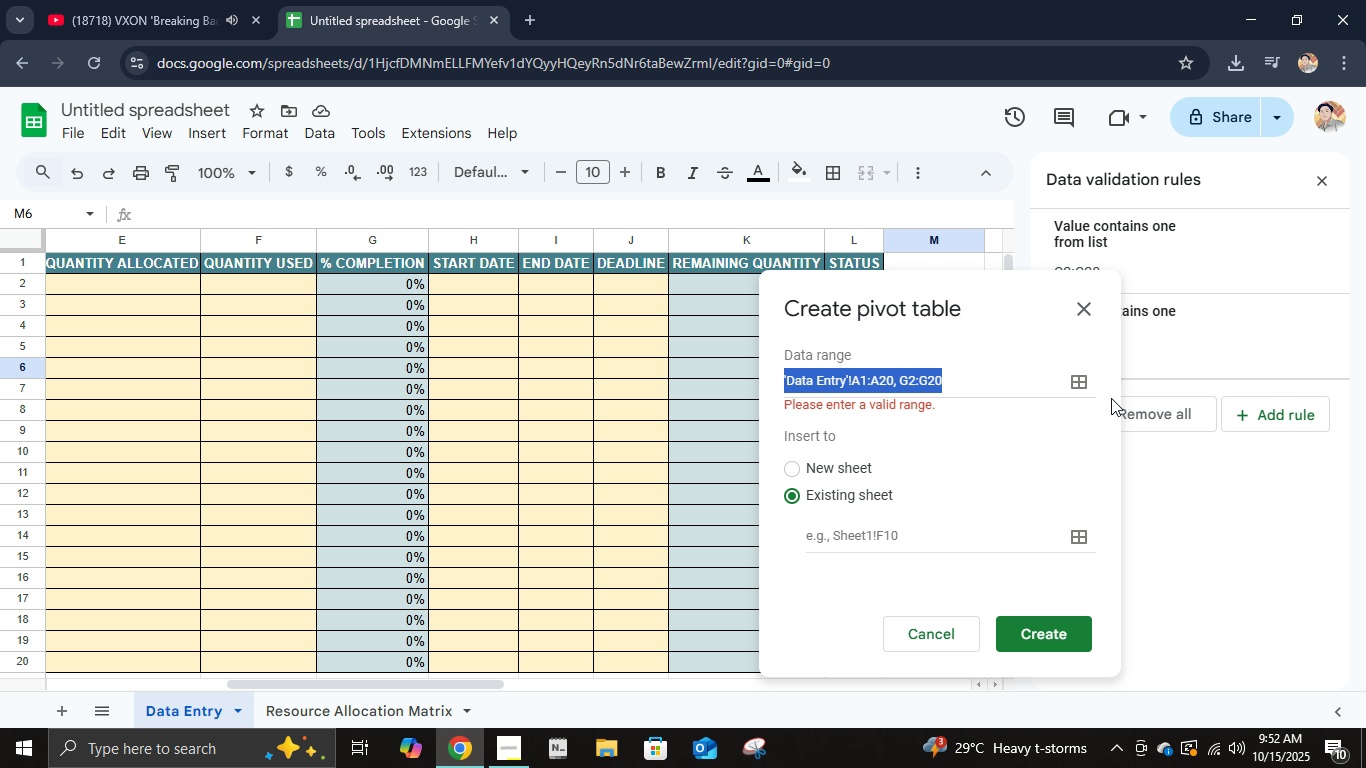 
left_click([1086, 383])
 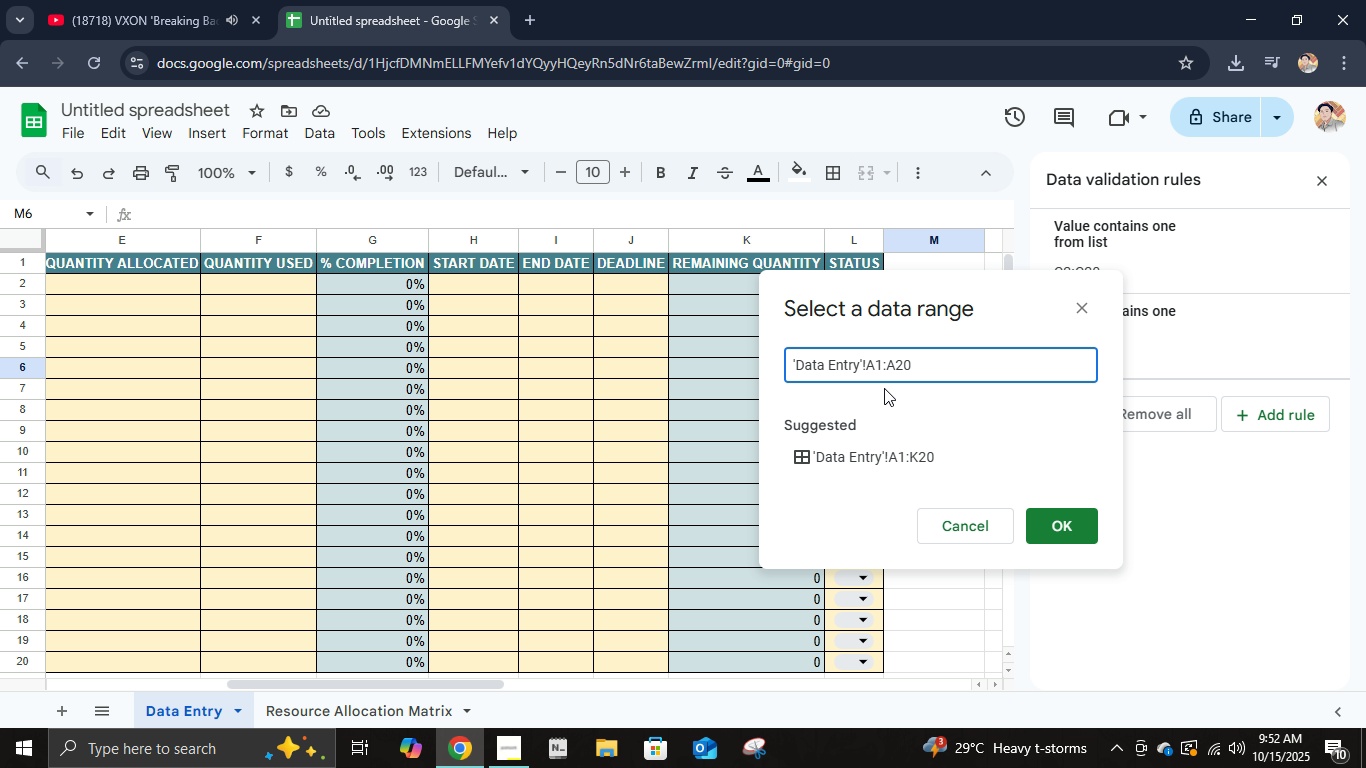 
wait(5.62)
 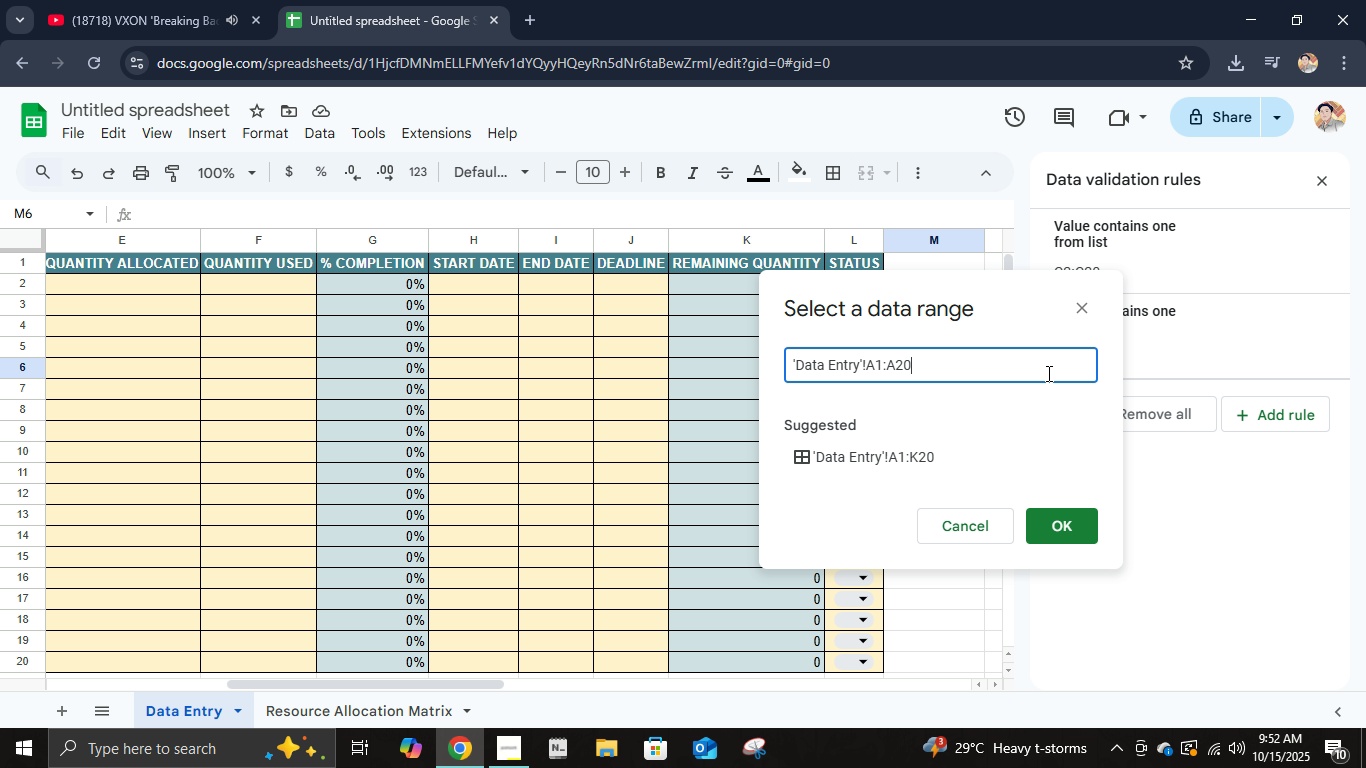 
left_click([325, 292])
 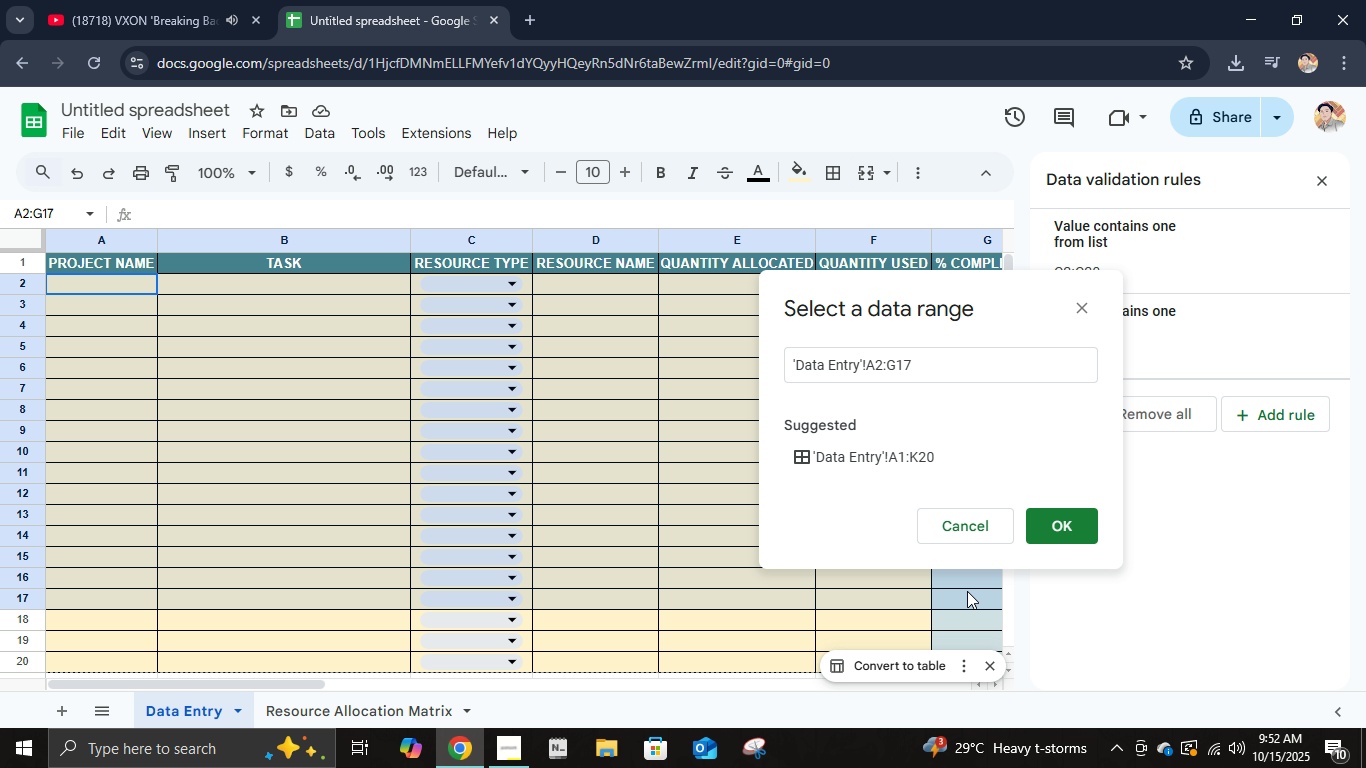 
wait(11.87)
 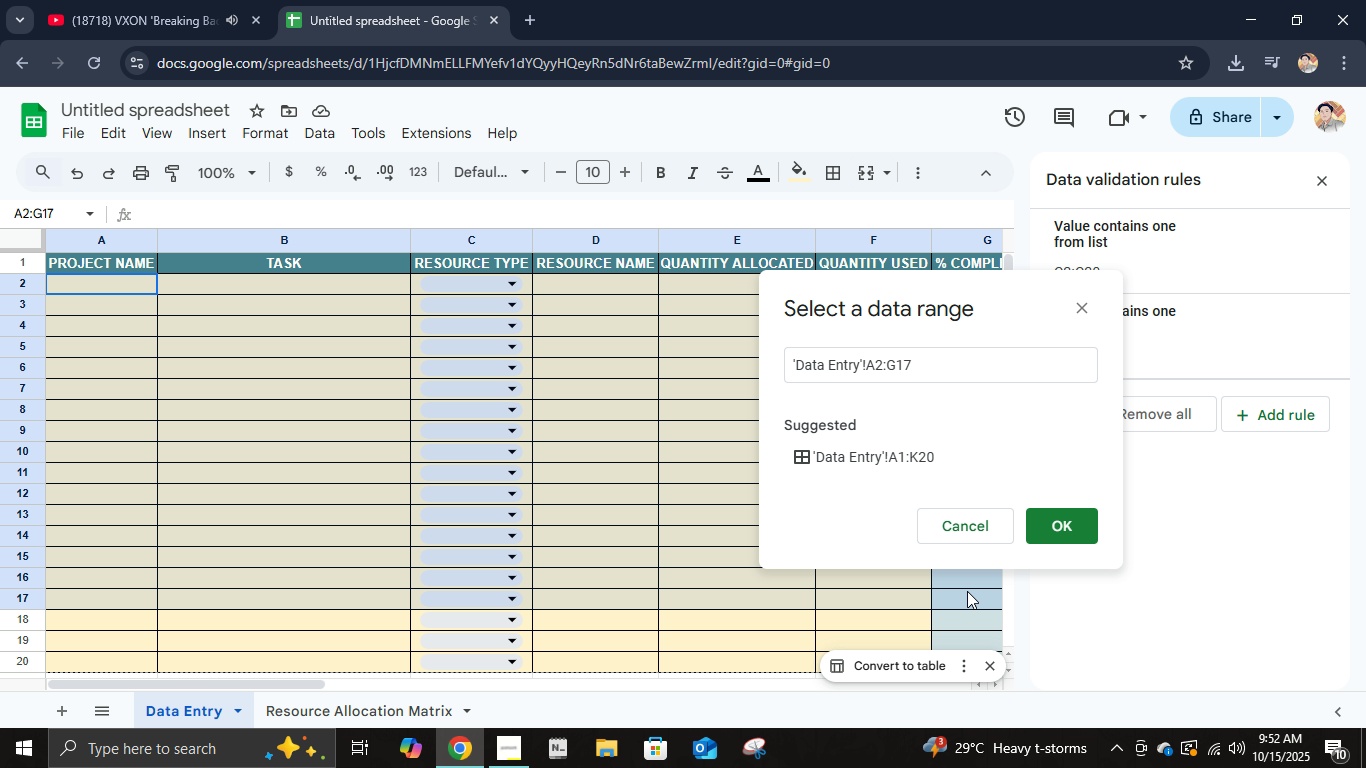 
left_click([1031, 526])
 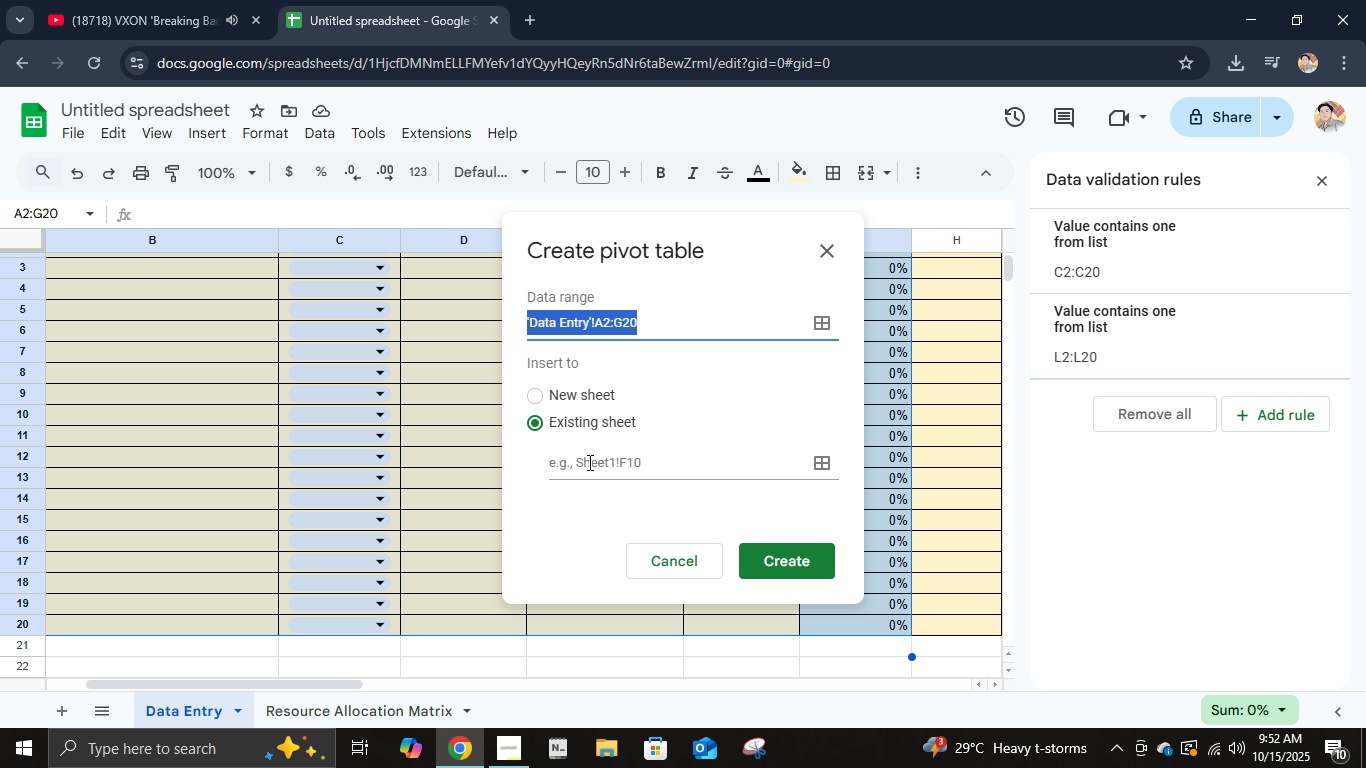 
left_click([594, 462])
 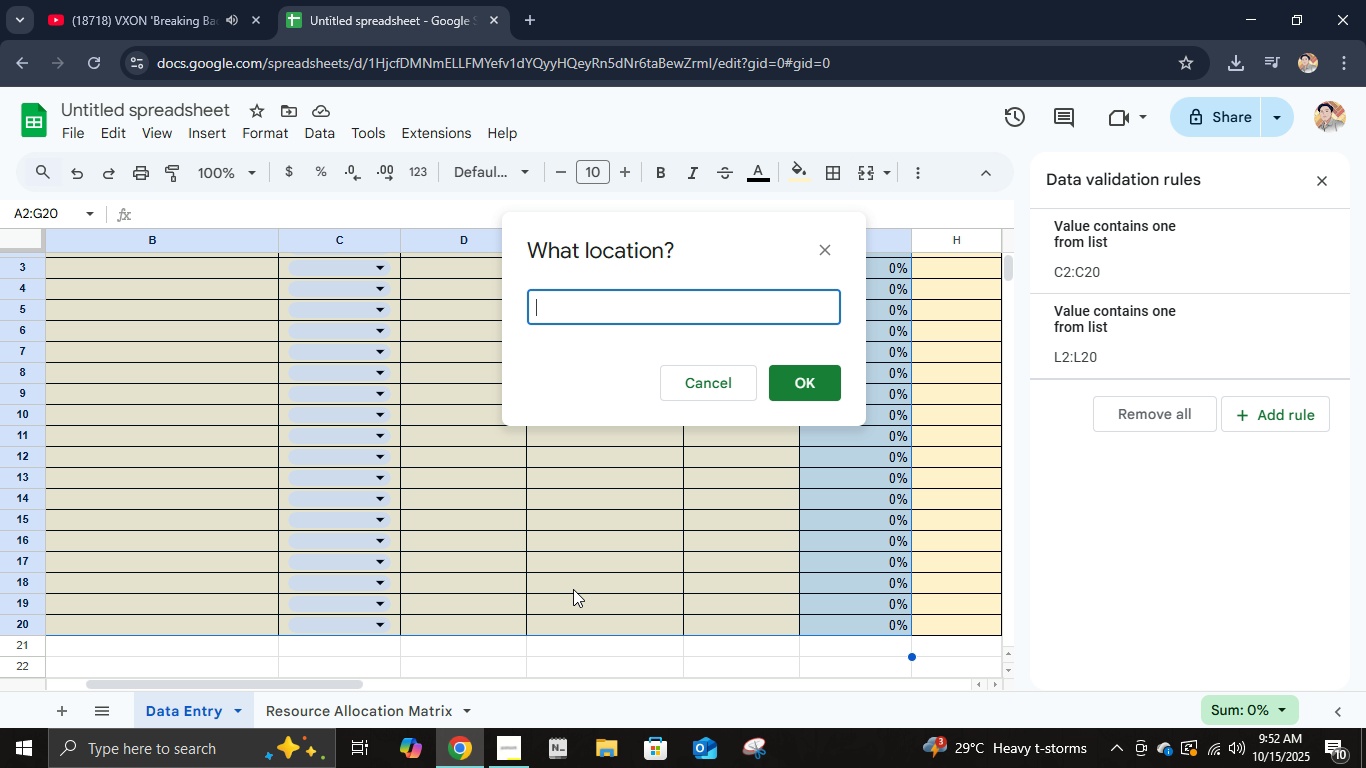 
left_click([351, 709])
 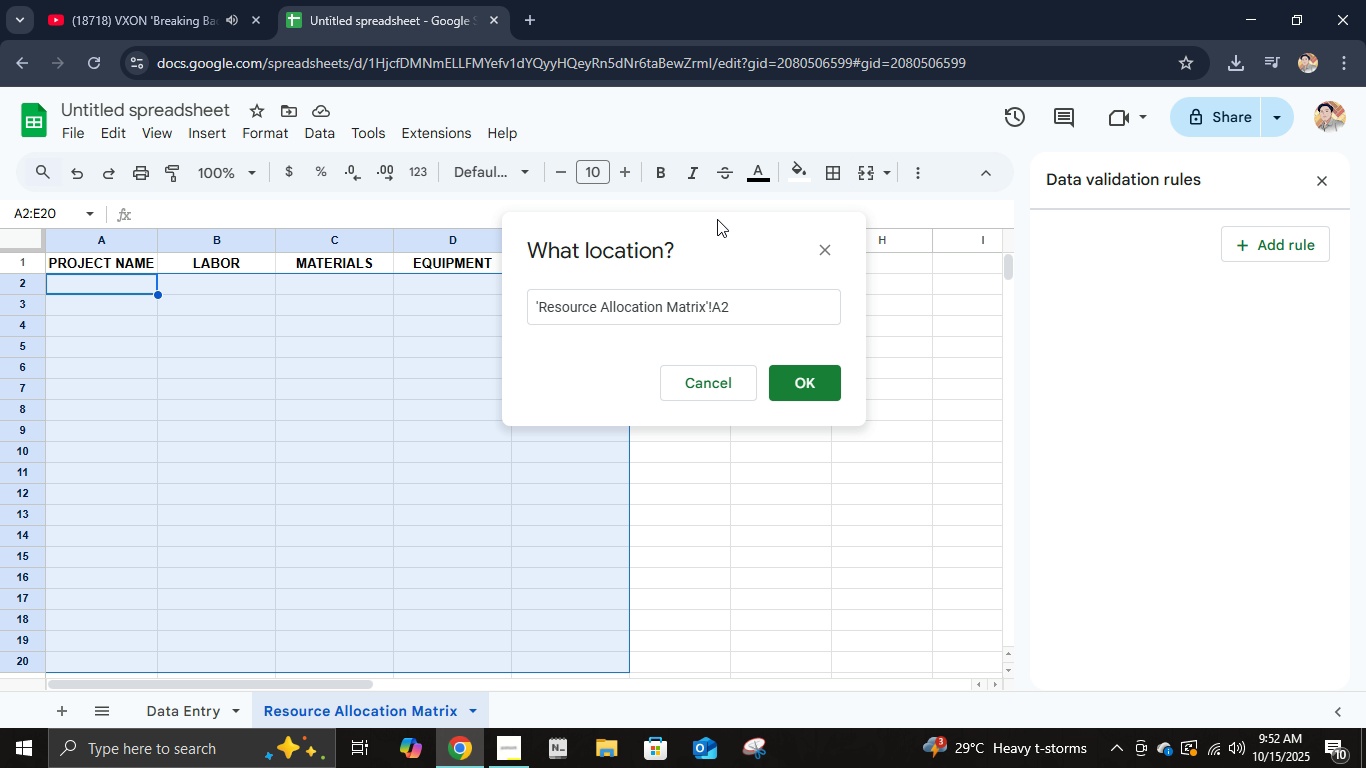 
wait(13.82)
 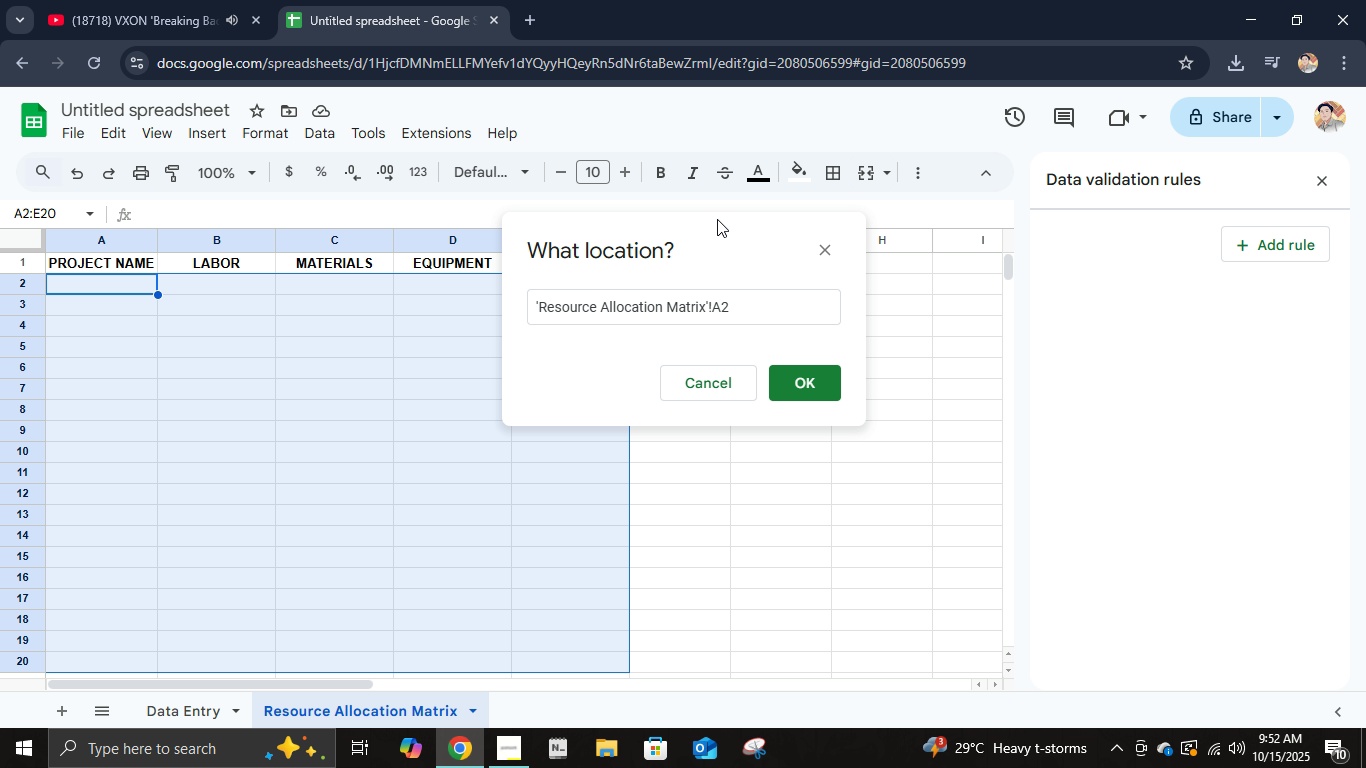 
left_click([1063, 469])
 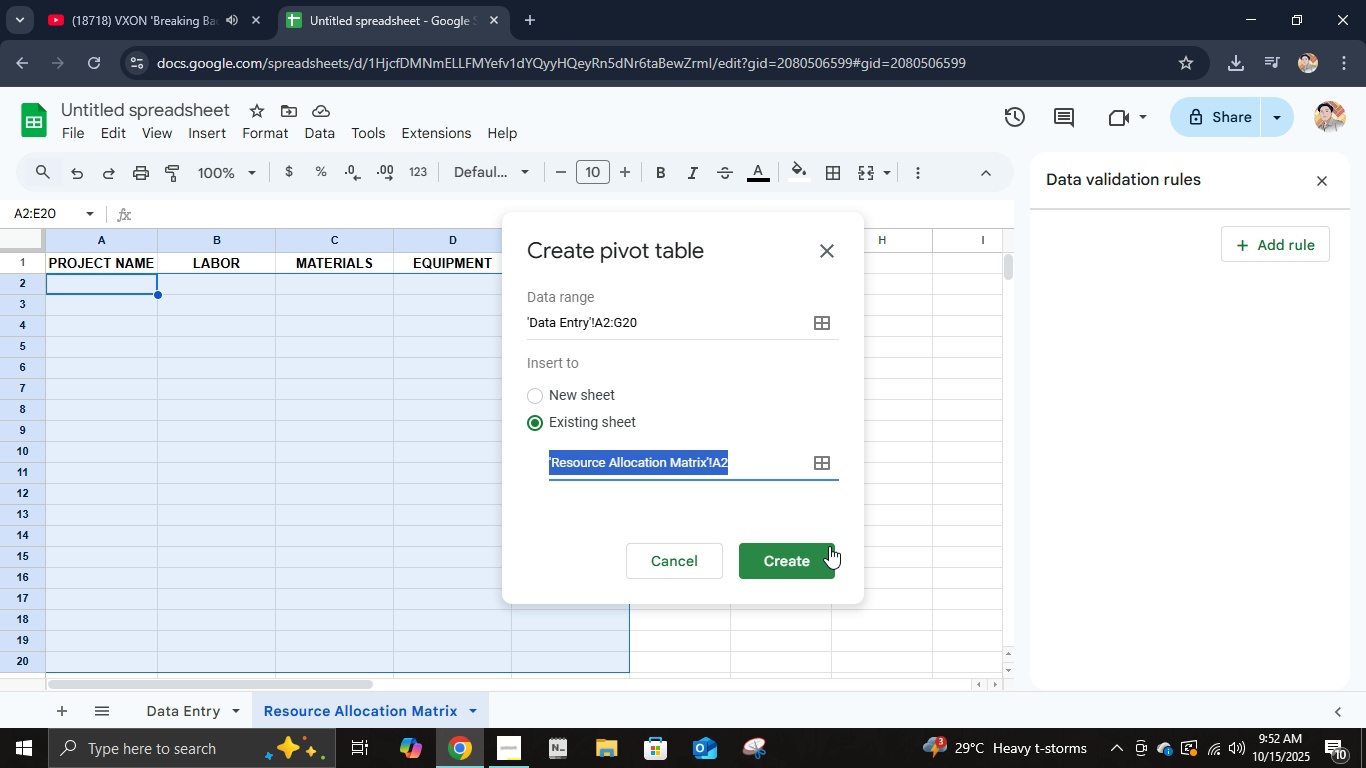 
left_click([792, 554])
 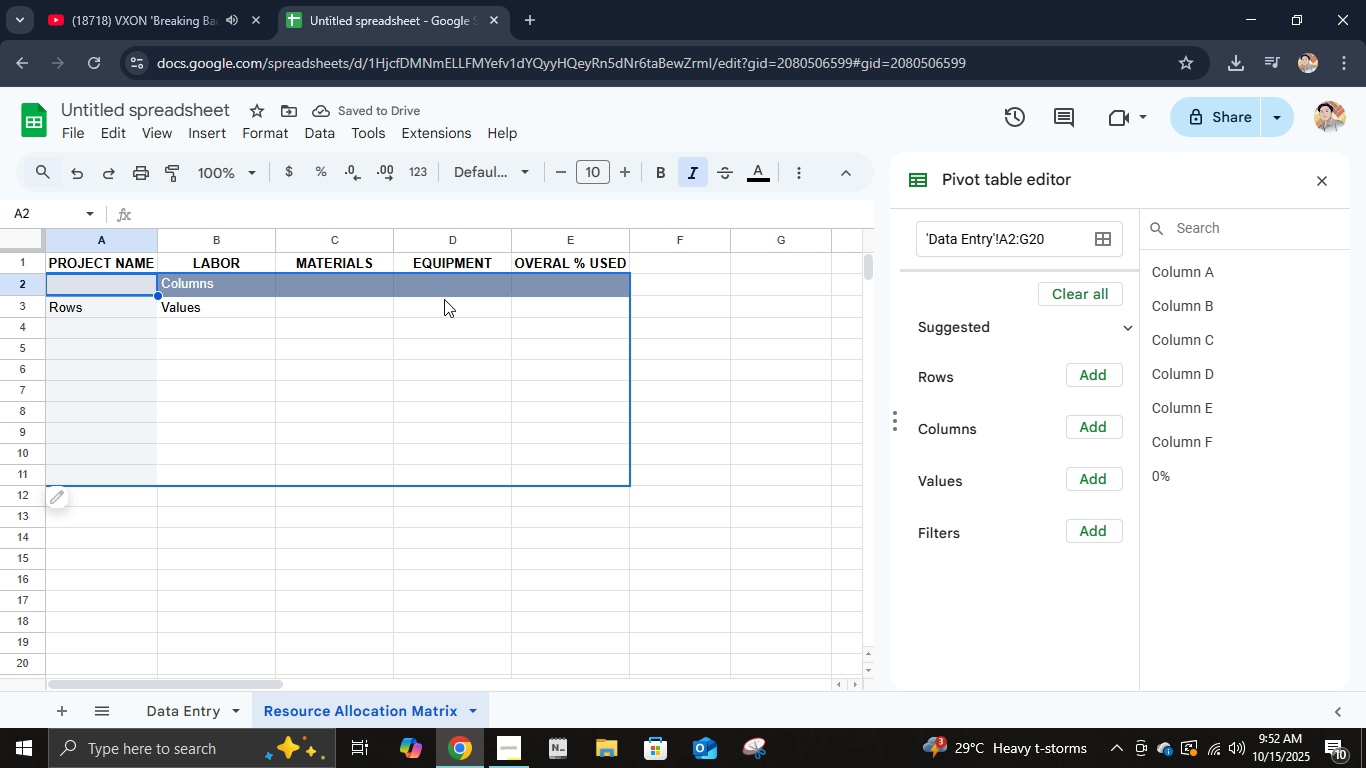 
right_click([7, 261])
 